 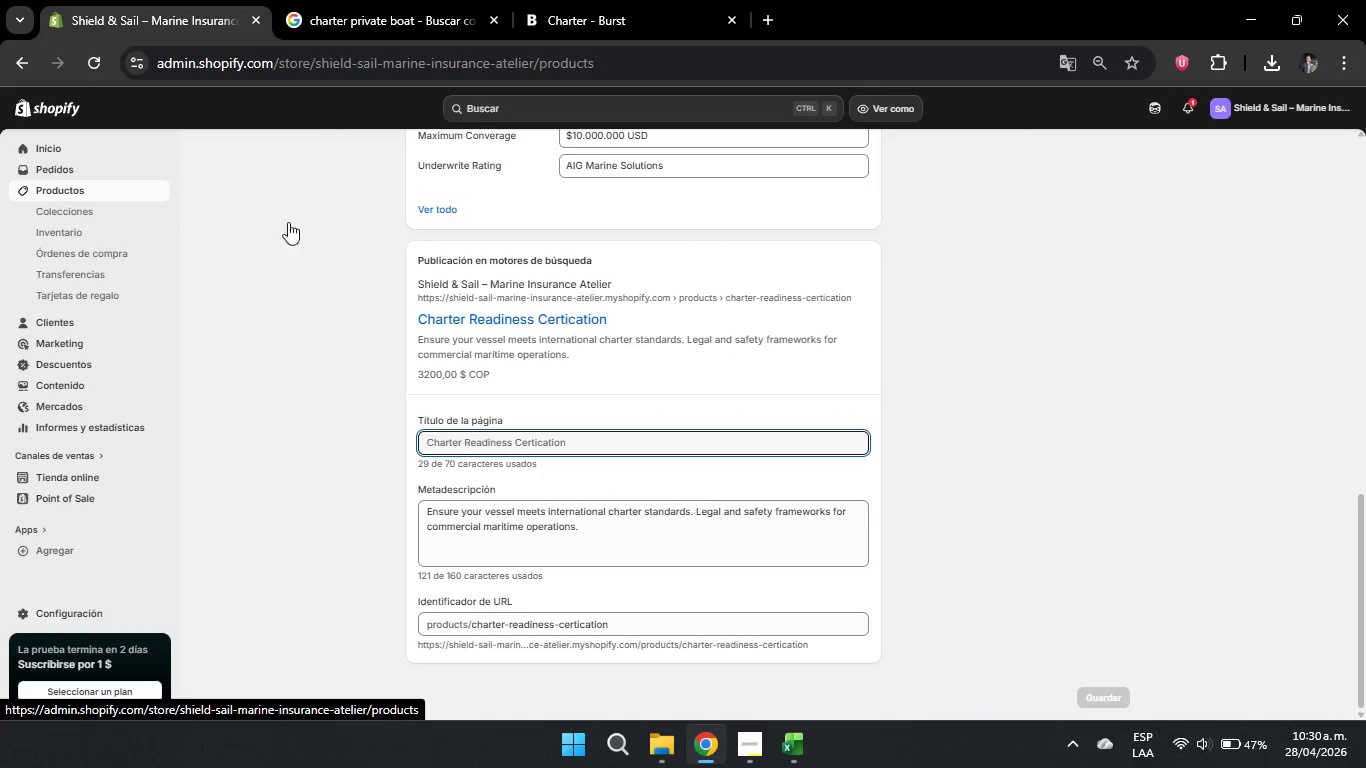 
mouse_move([391, 205])
 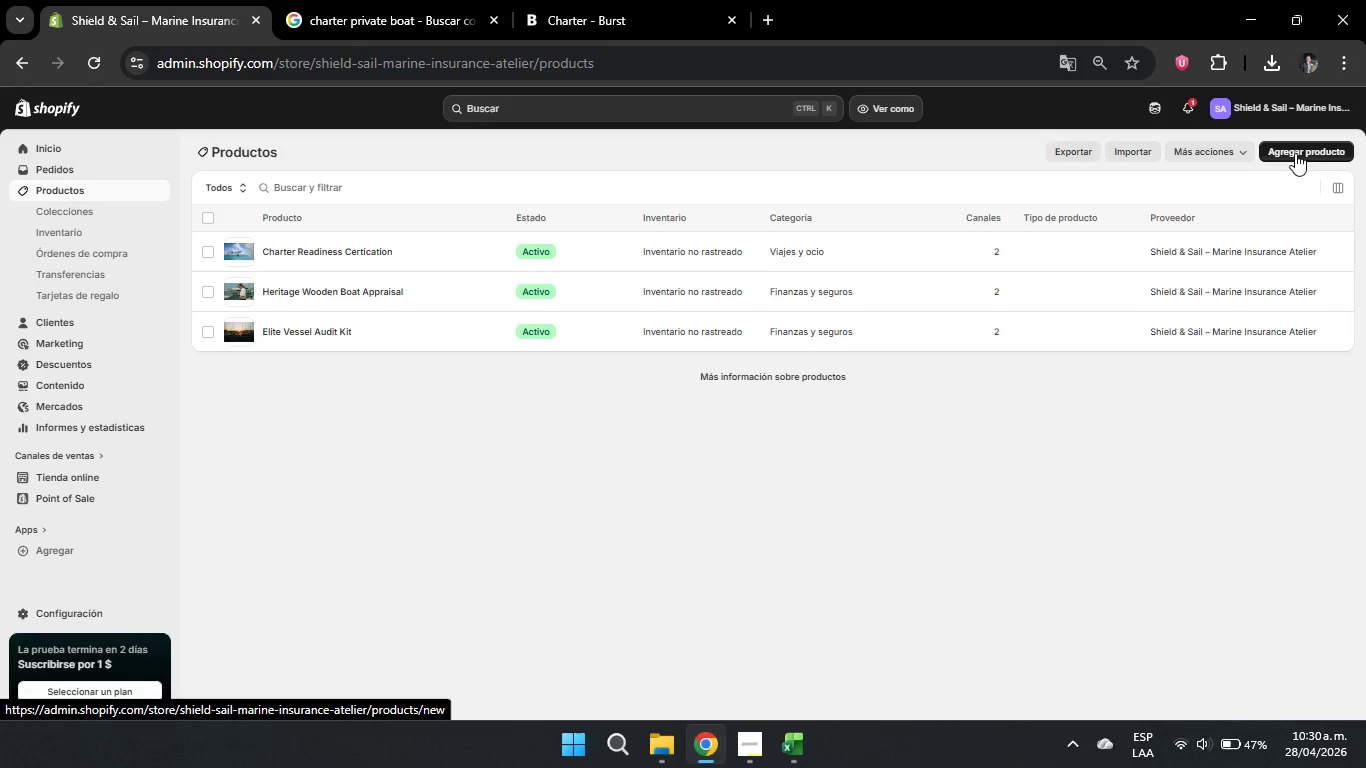 
left_click([1295, 153])
 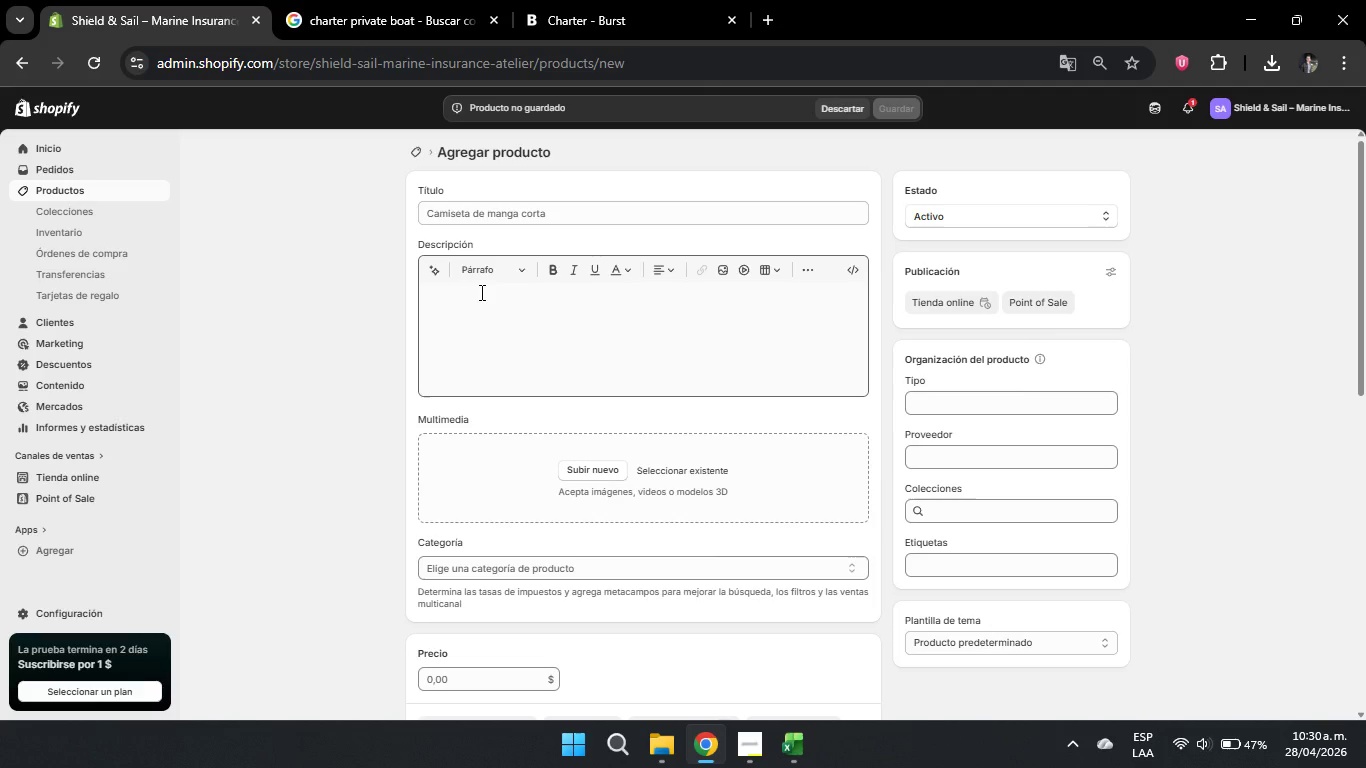 
wait(5.53)
 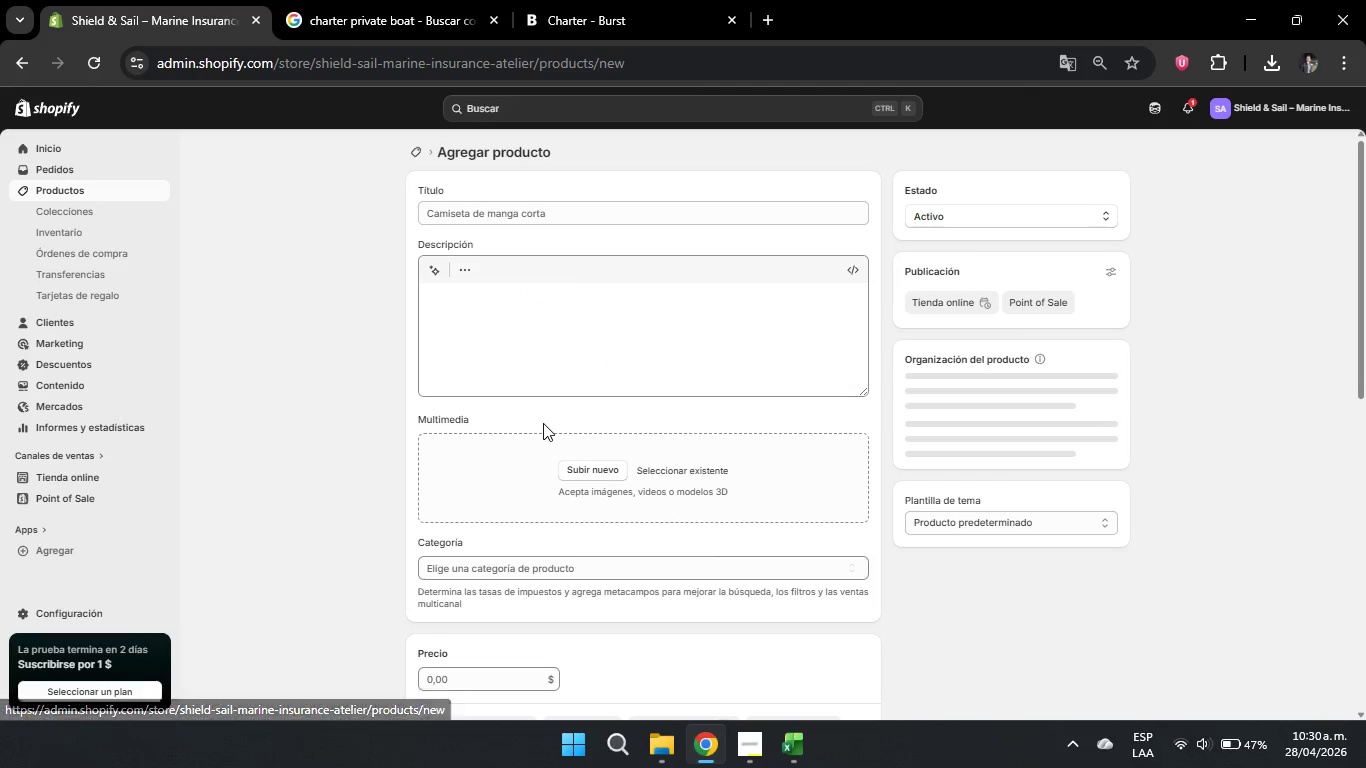 
left_click([499, 219])
 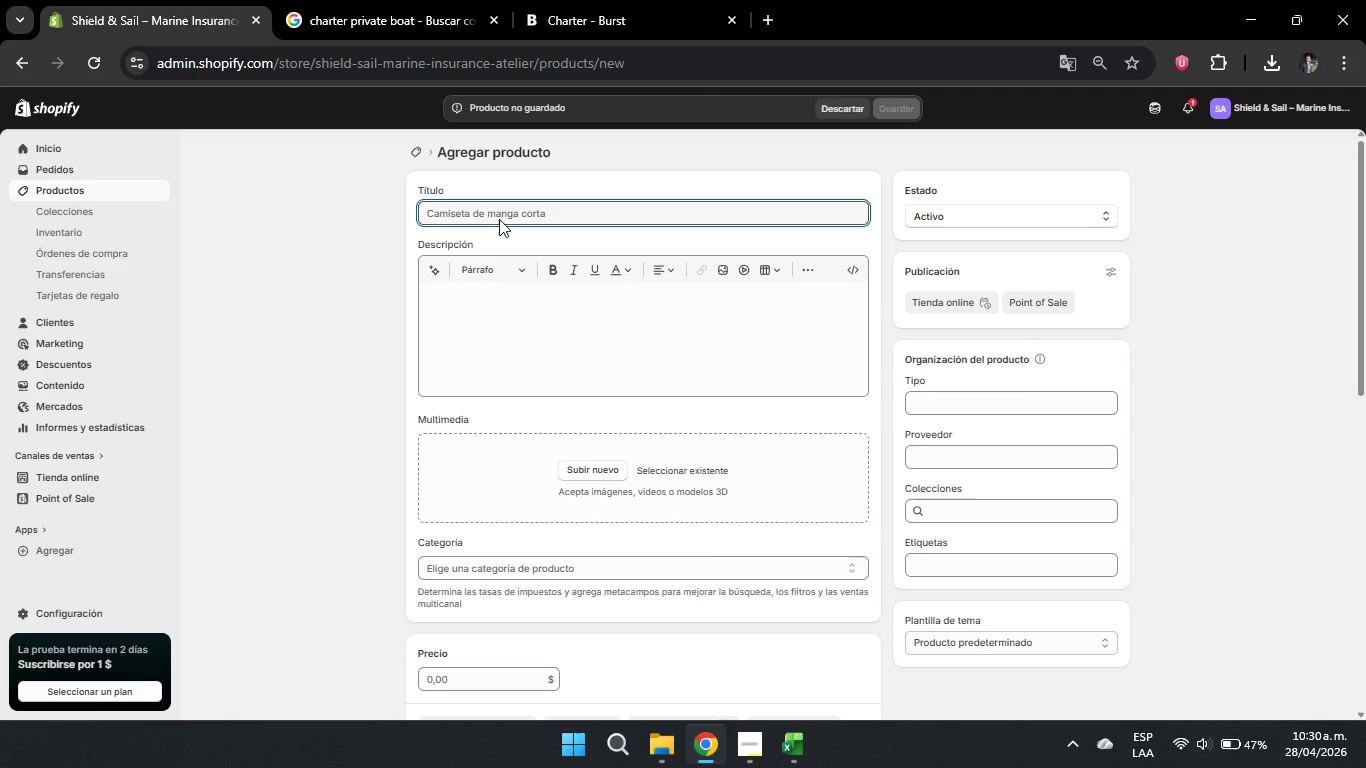 
type(Yacht Safety 38)
 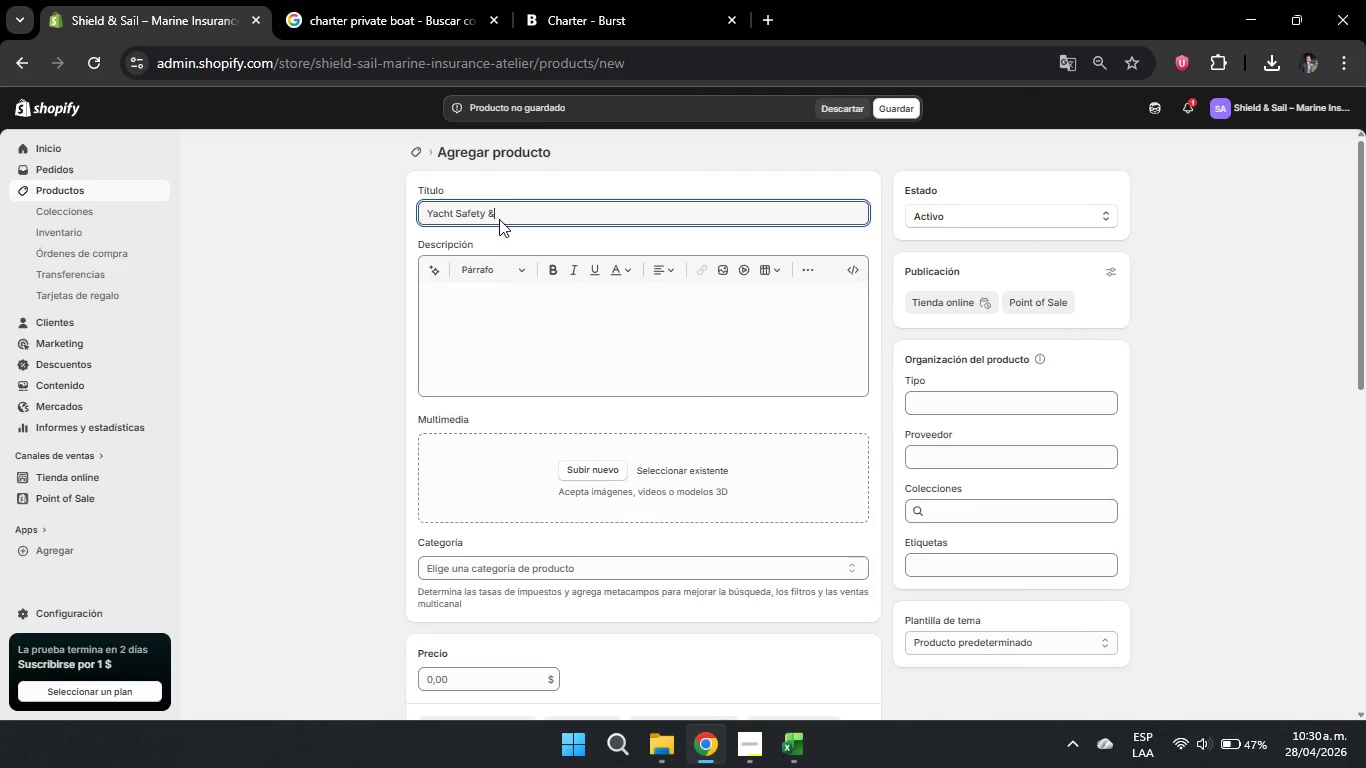 
hold_key(key=AltLeft, duration=0.59)
 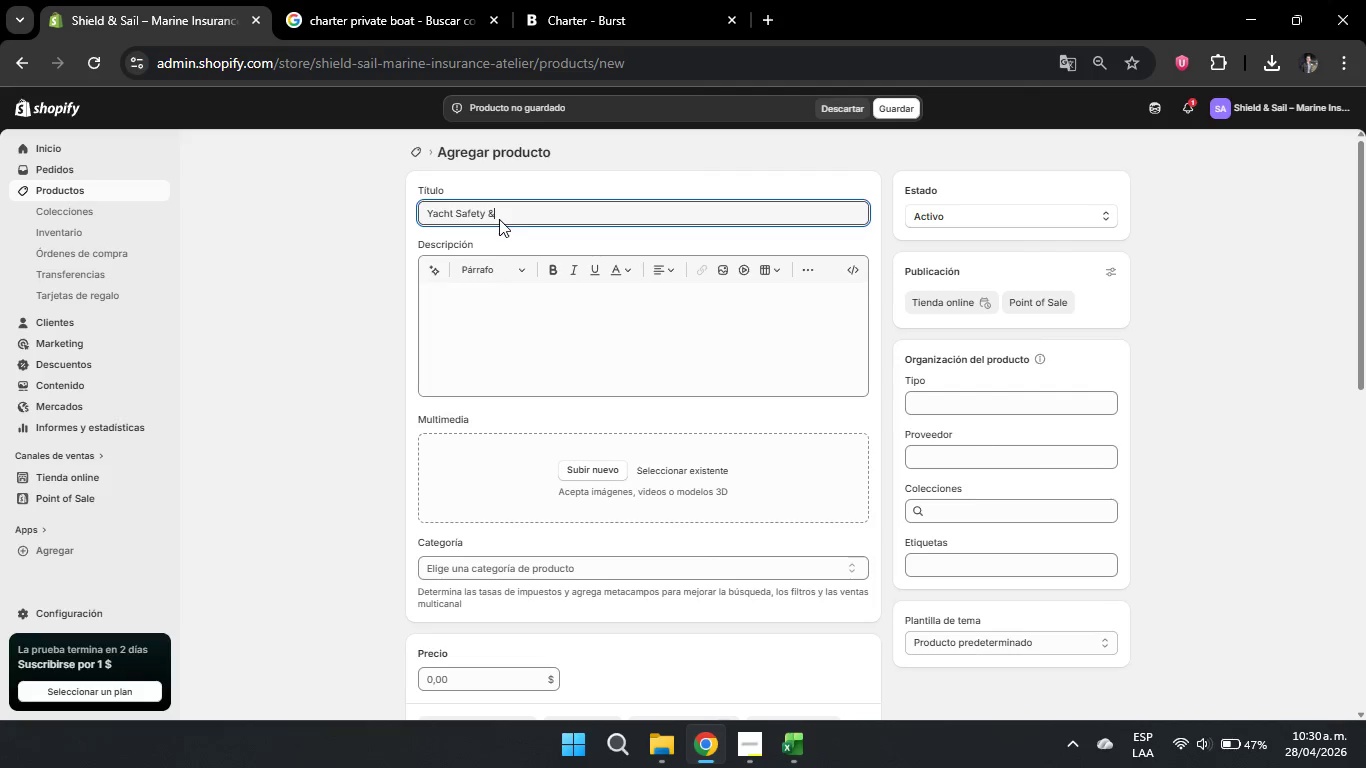 
type( Integrity)
 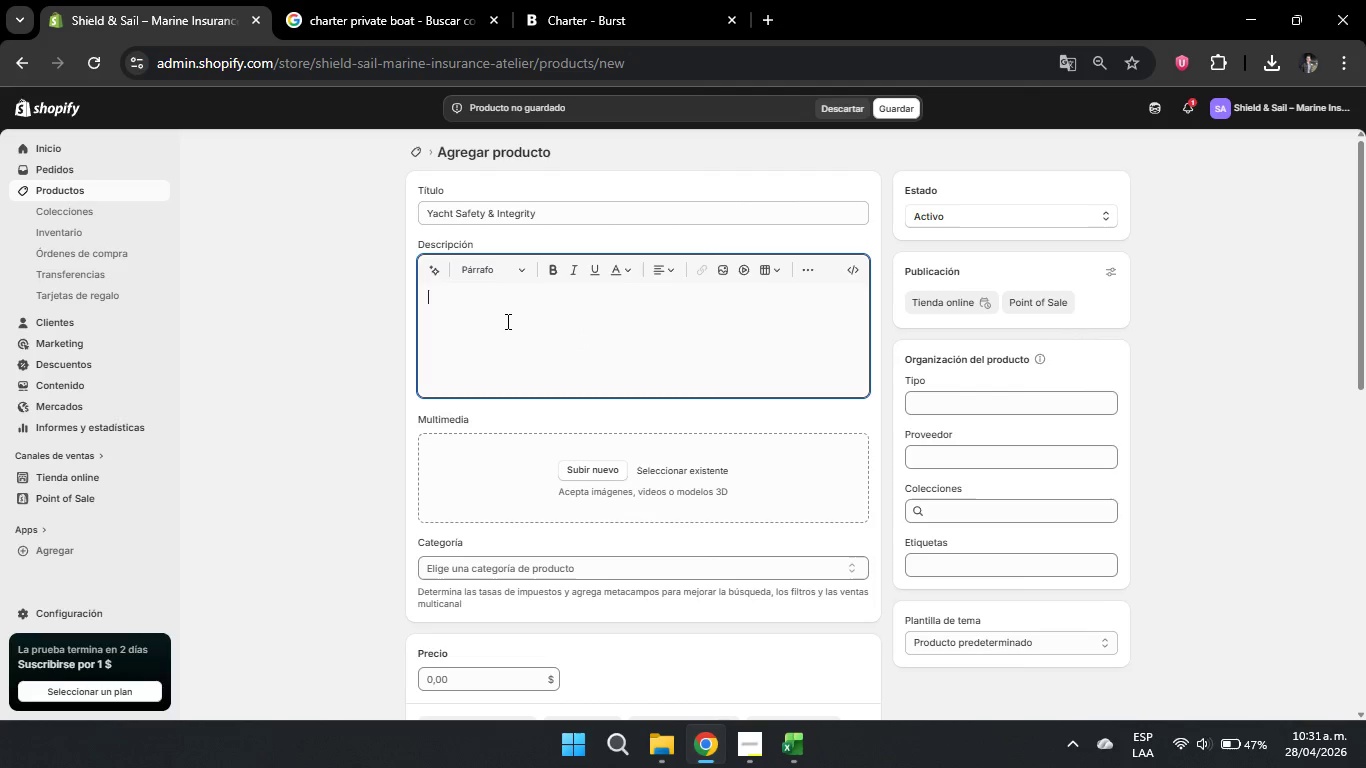 
double_click([490, 332])
 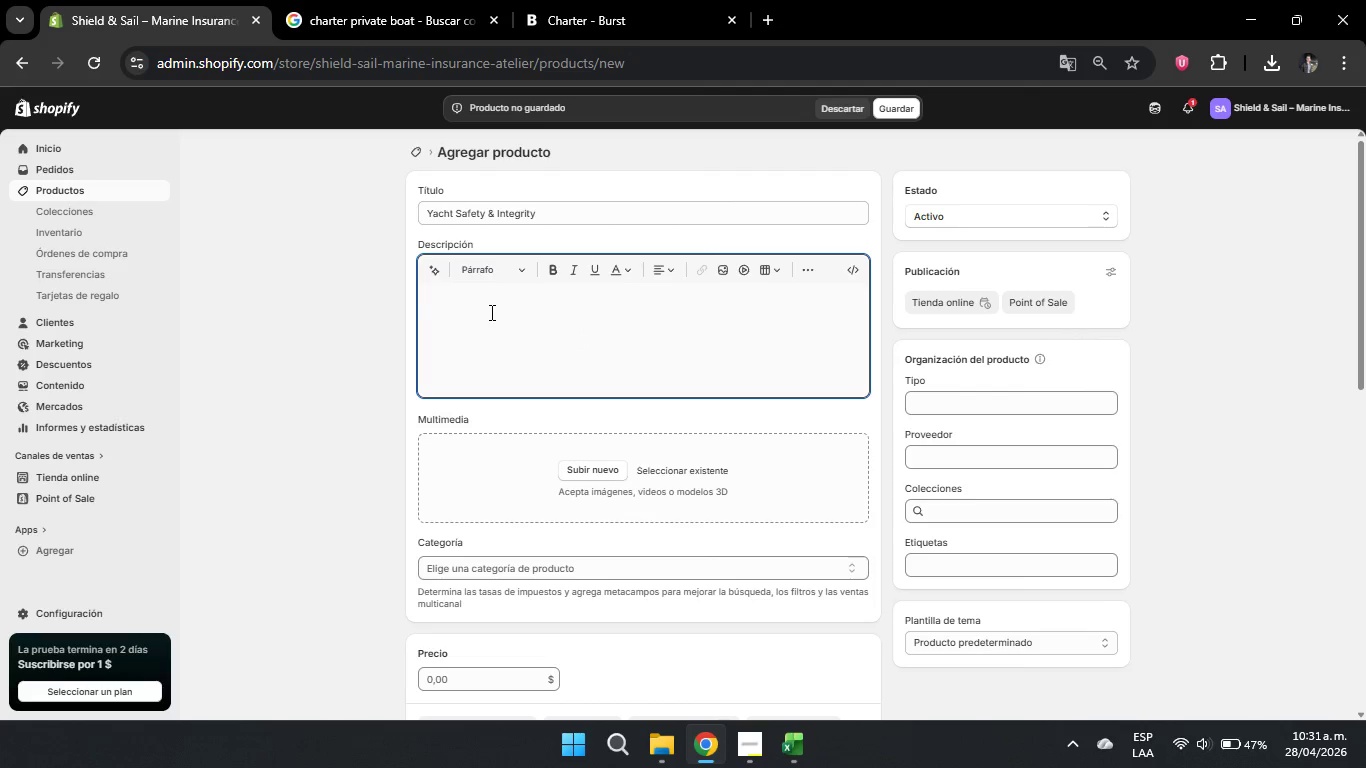 
left_click([490, 312])
 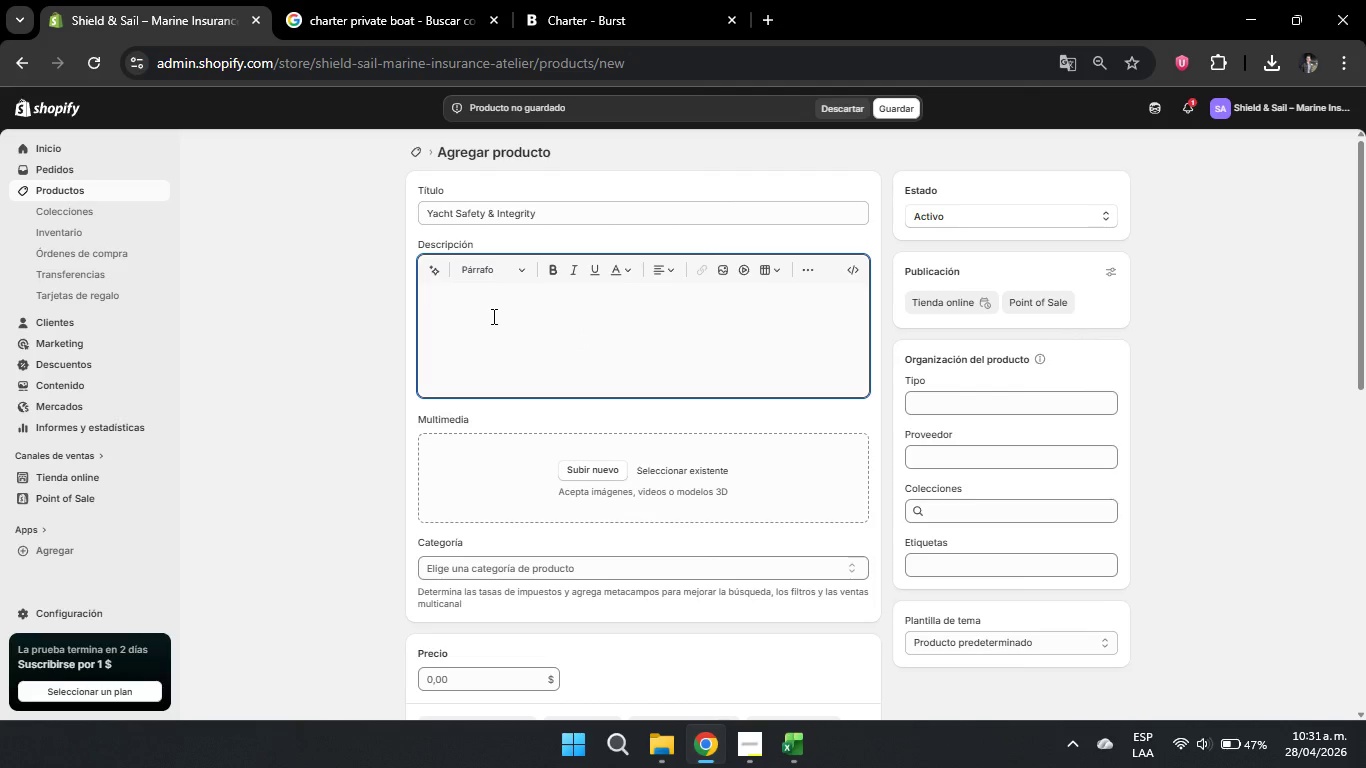 
type(Professional on-site technical inspection focide)
key(Backspace)
key(Backspace)
key(Backspace)
type(used on hulll integrity and advanced safety su)
key(Backspace)
type(ystems, offering absolute peace of mind for discerning owner.)
 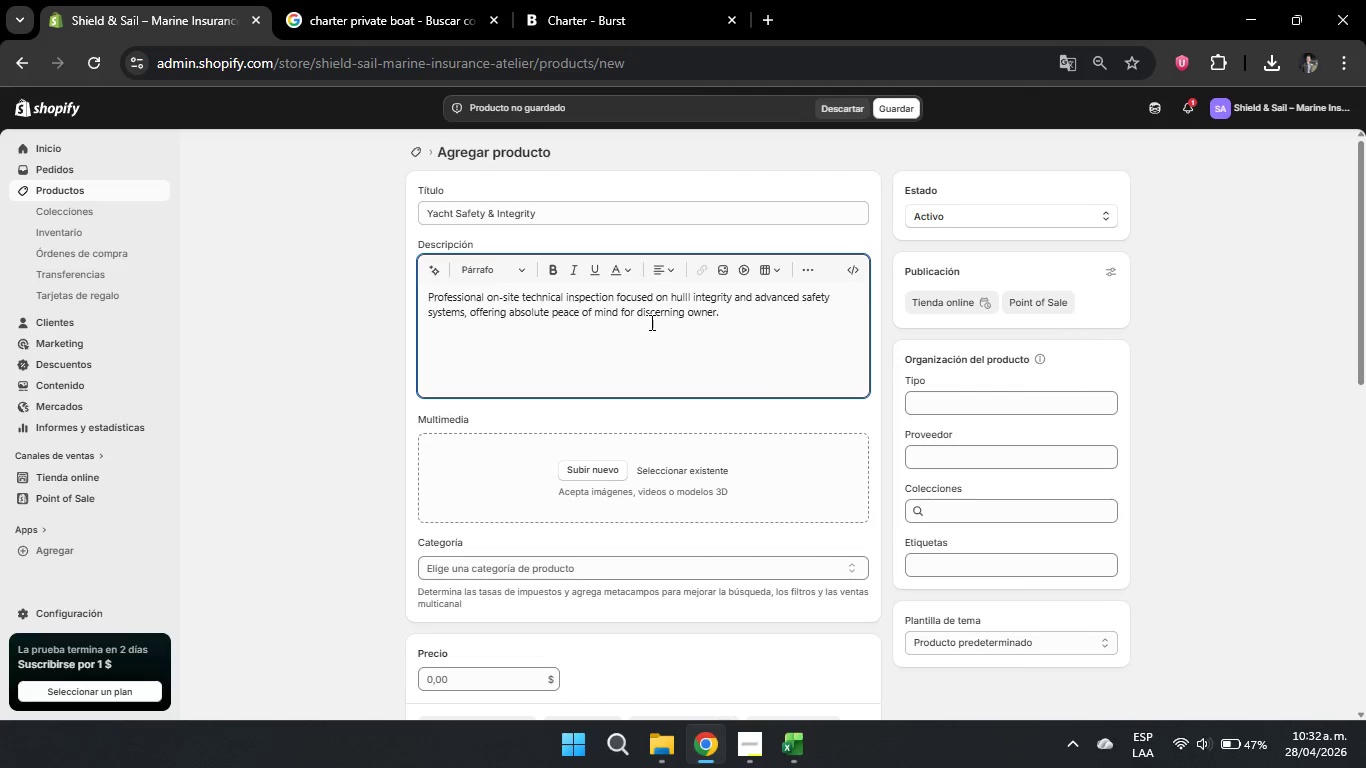 
wait(9.2)
 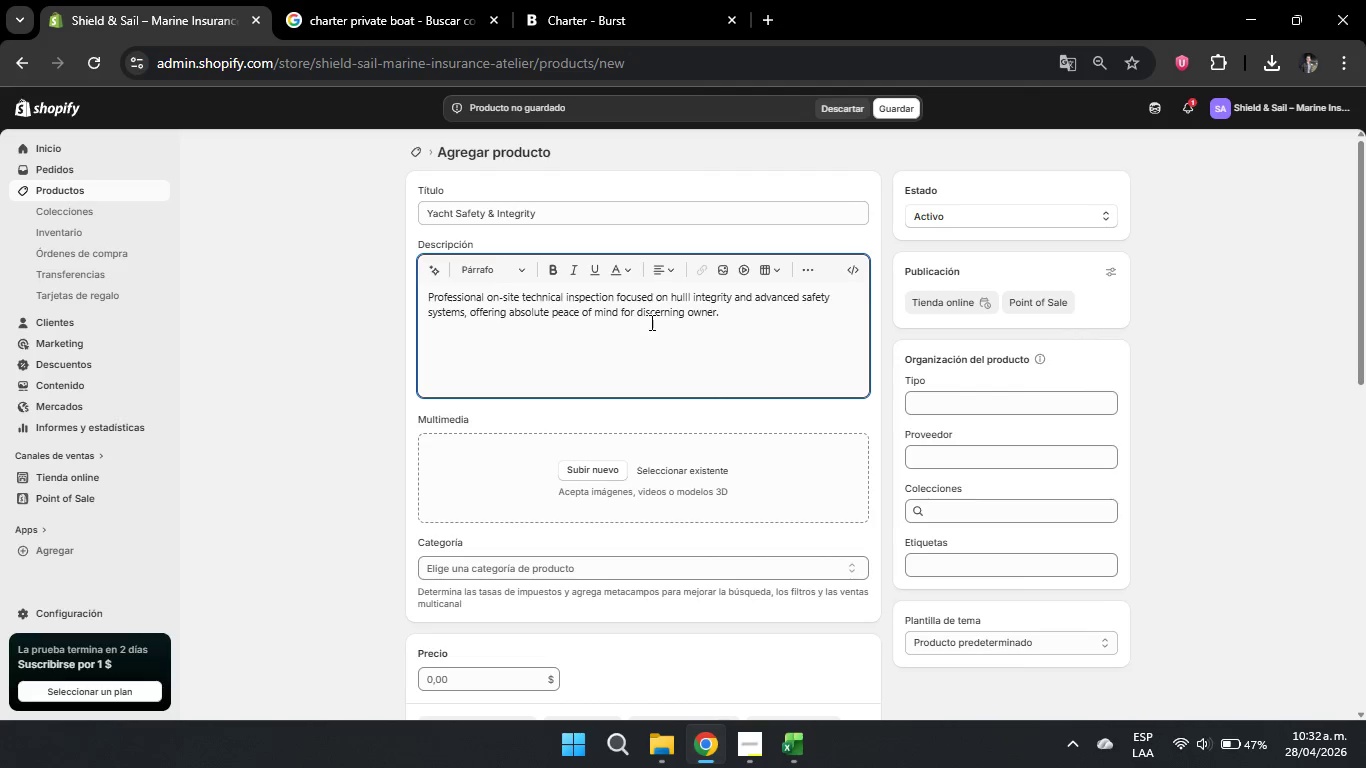 
left_click([958, 564])
 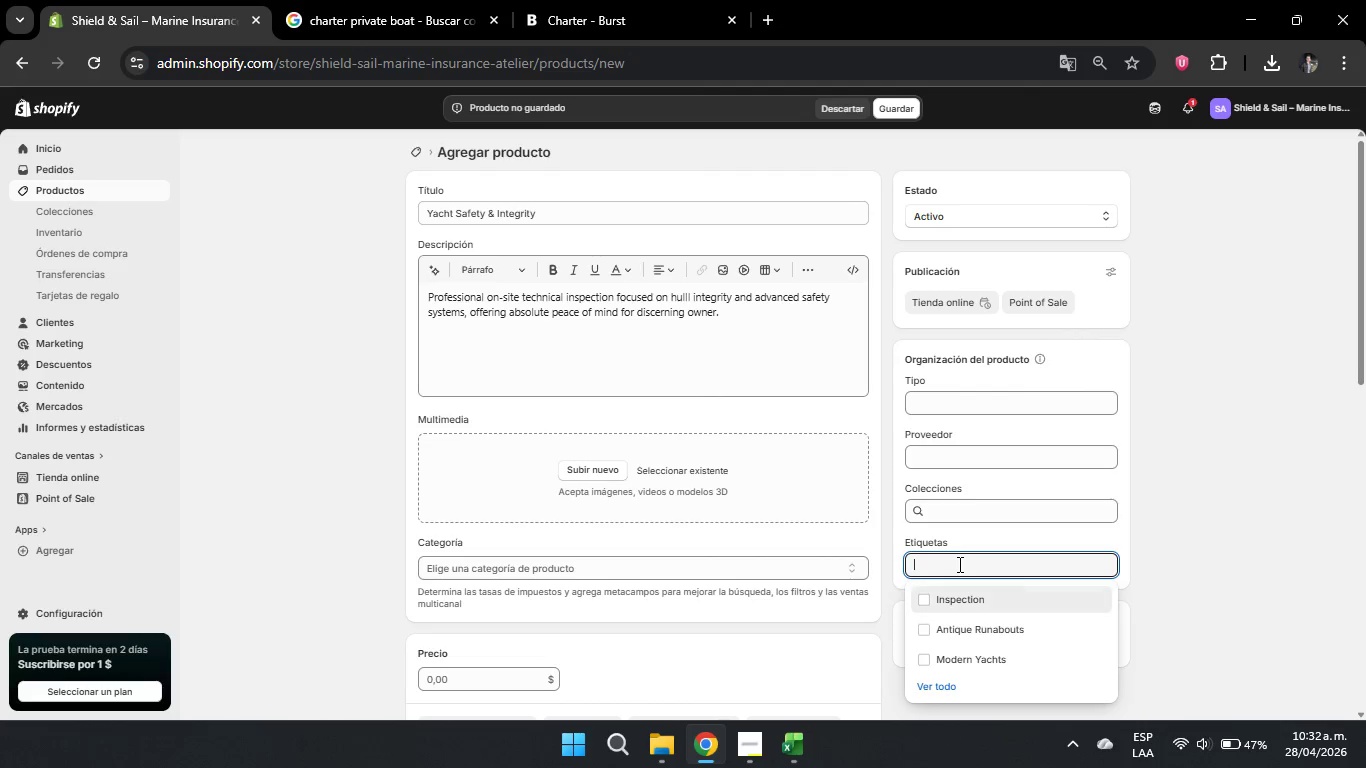 
type(Inspection)
 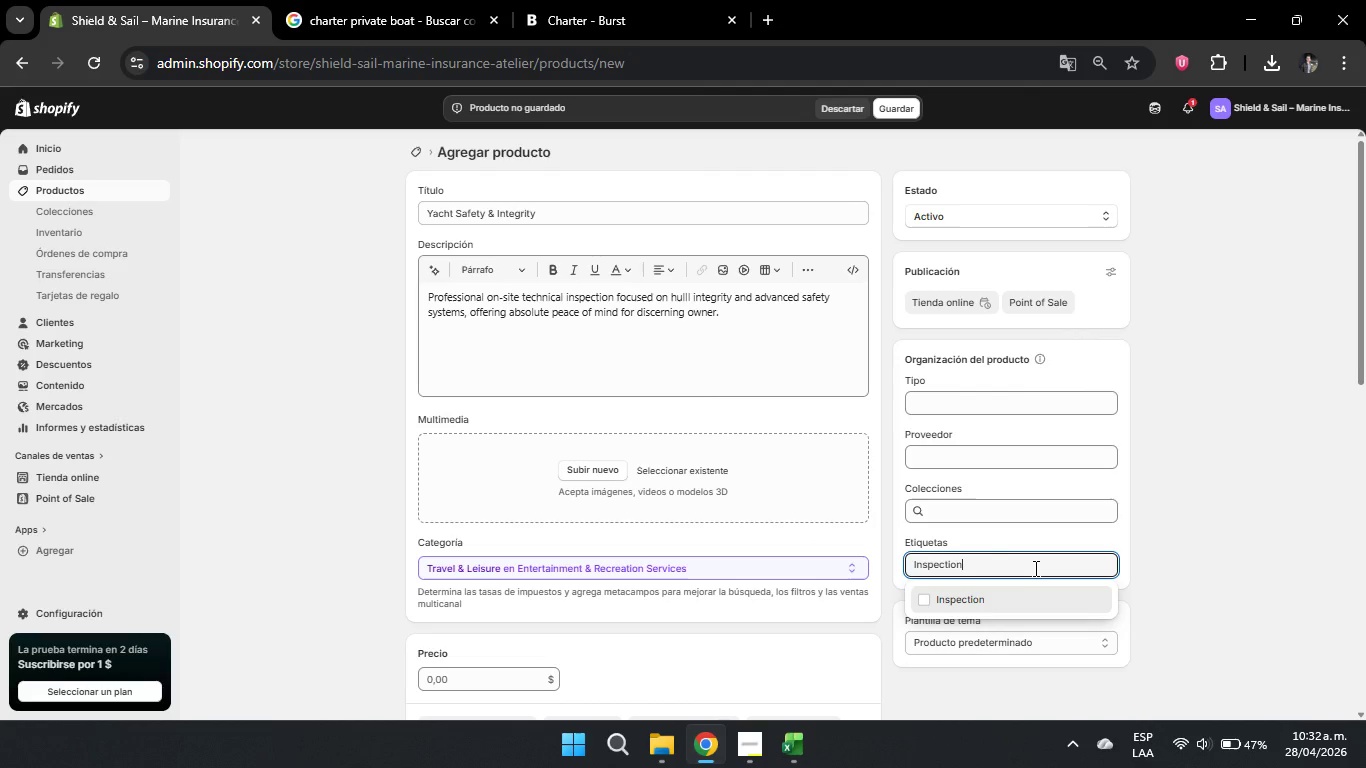 
key(Enter)
 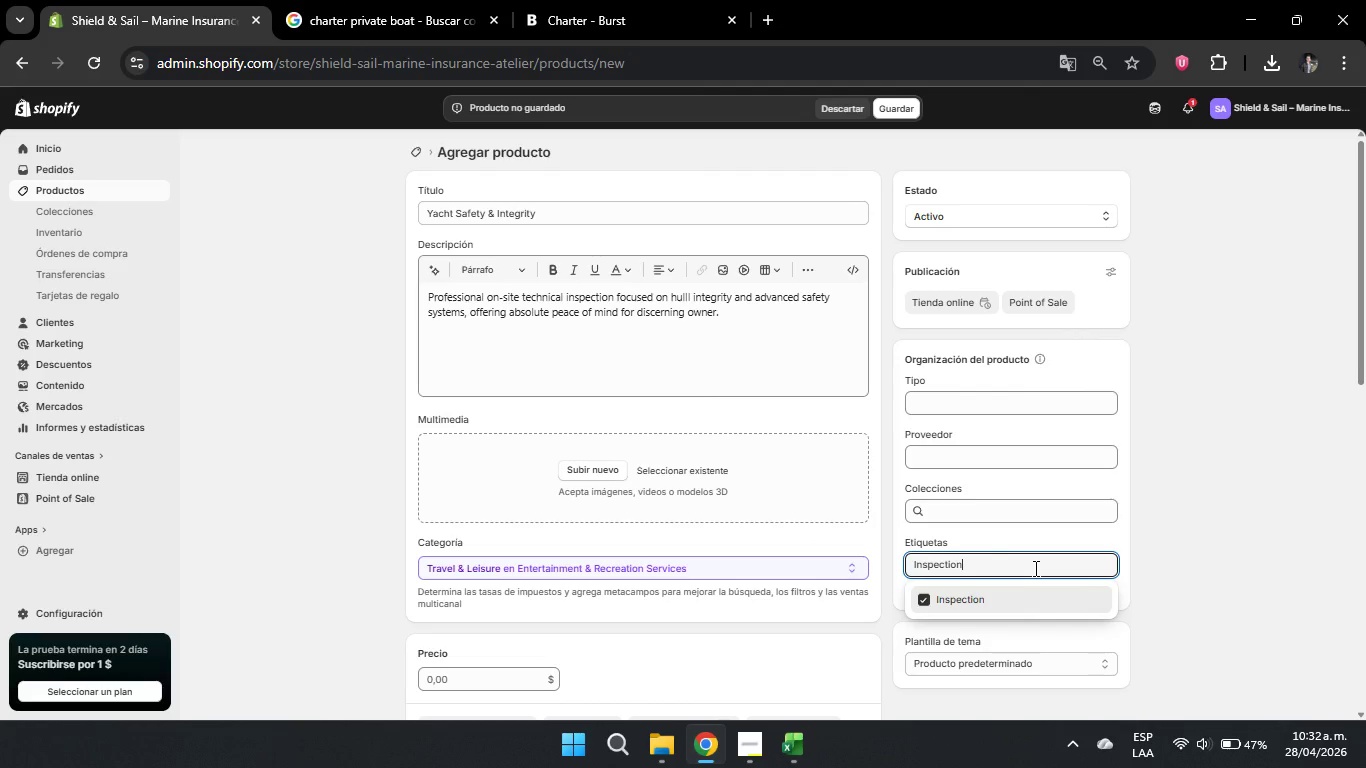 
left_click([1034, 568])
 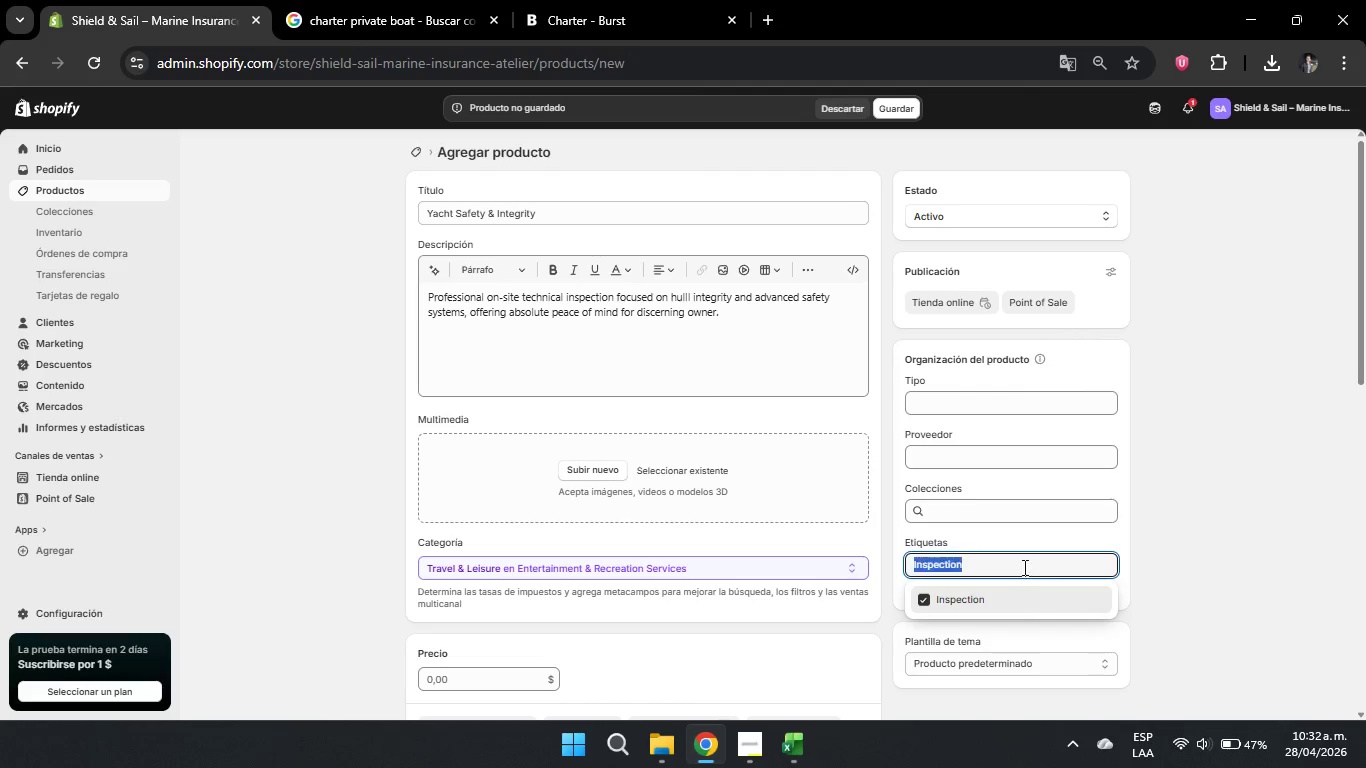 
left_click_drag(start_coordinate=[1034, 568], to_coordinate=[637, 625])
 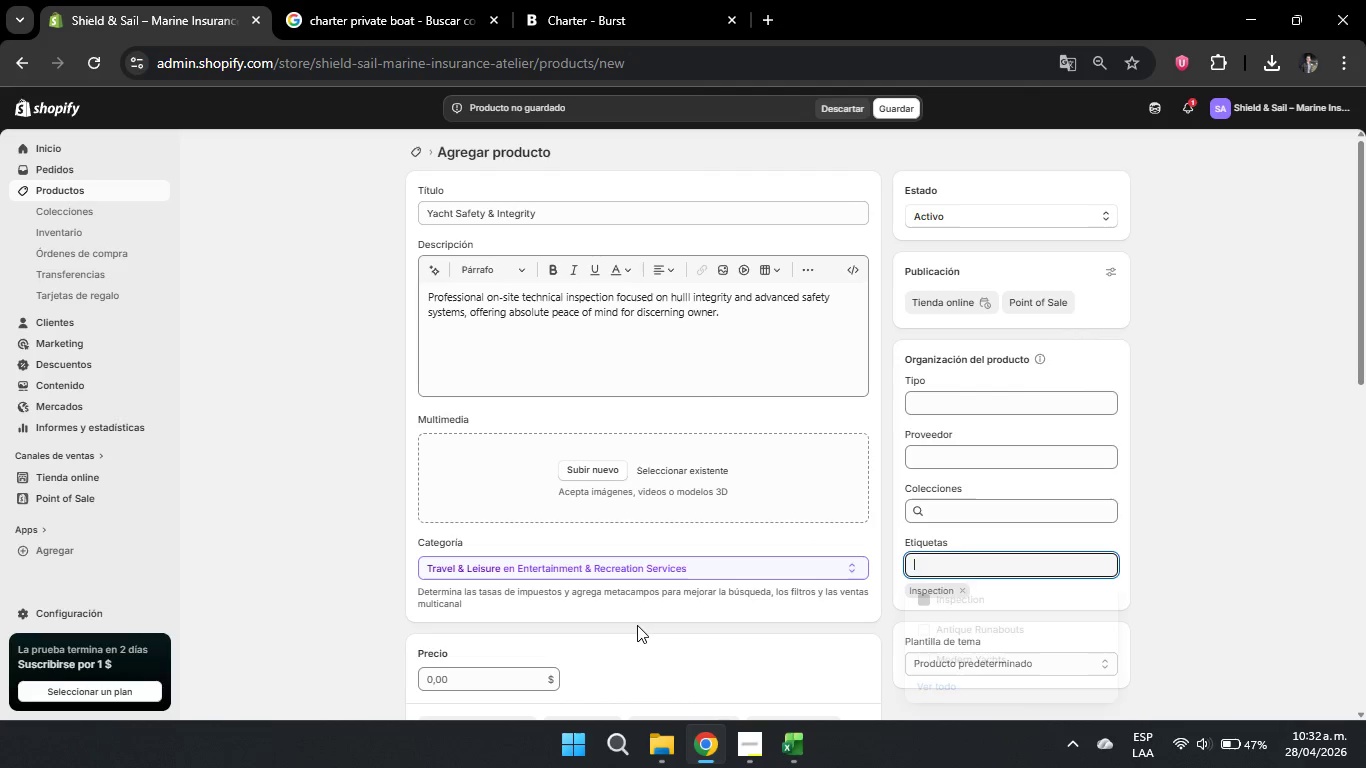 
key(Backspace)
type(Modern )
 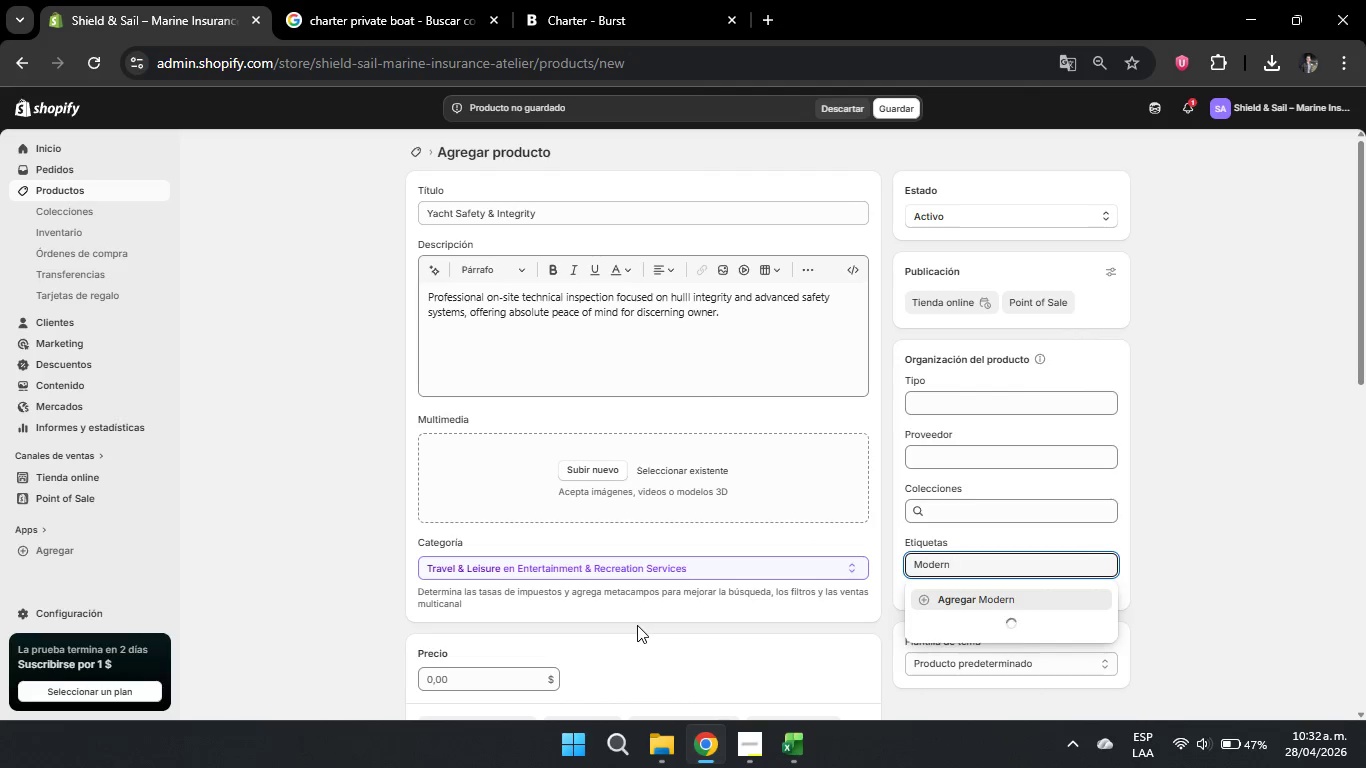 
wait(8.41)
 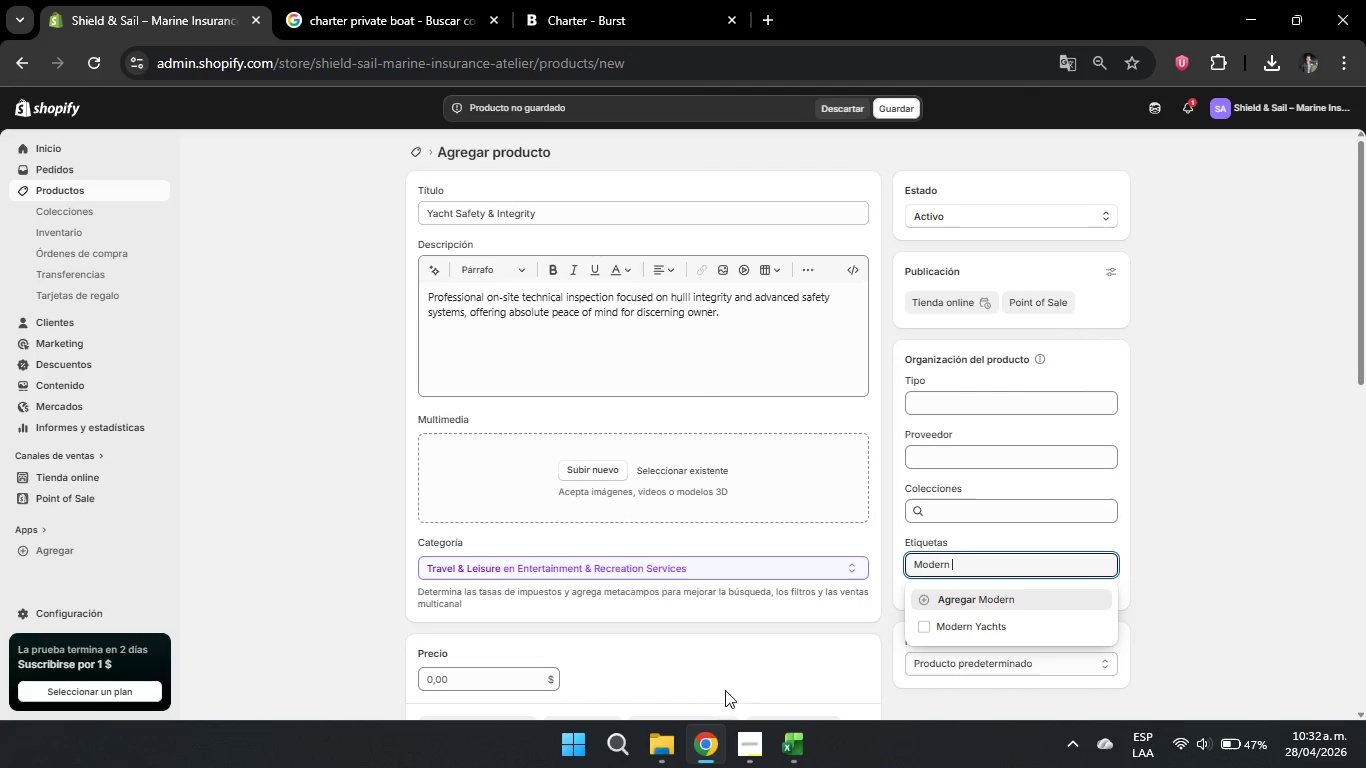 
left_click([1181, 553])
 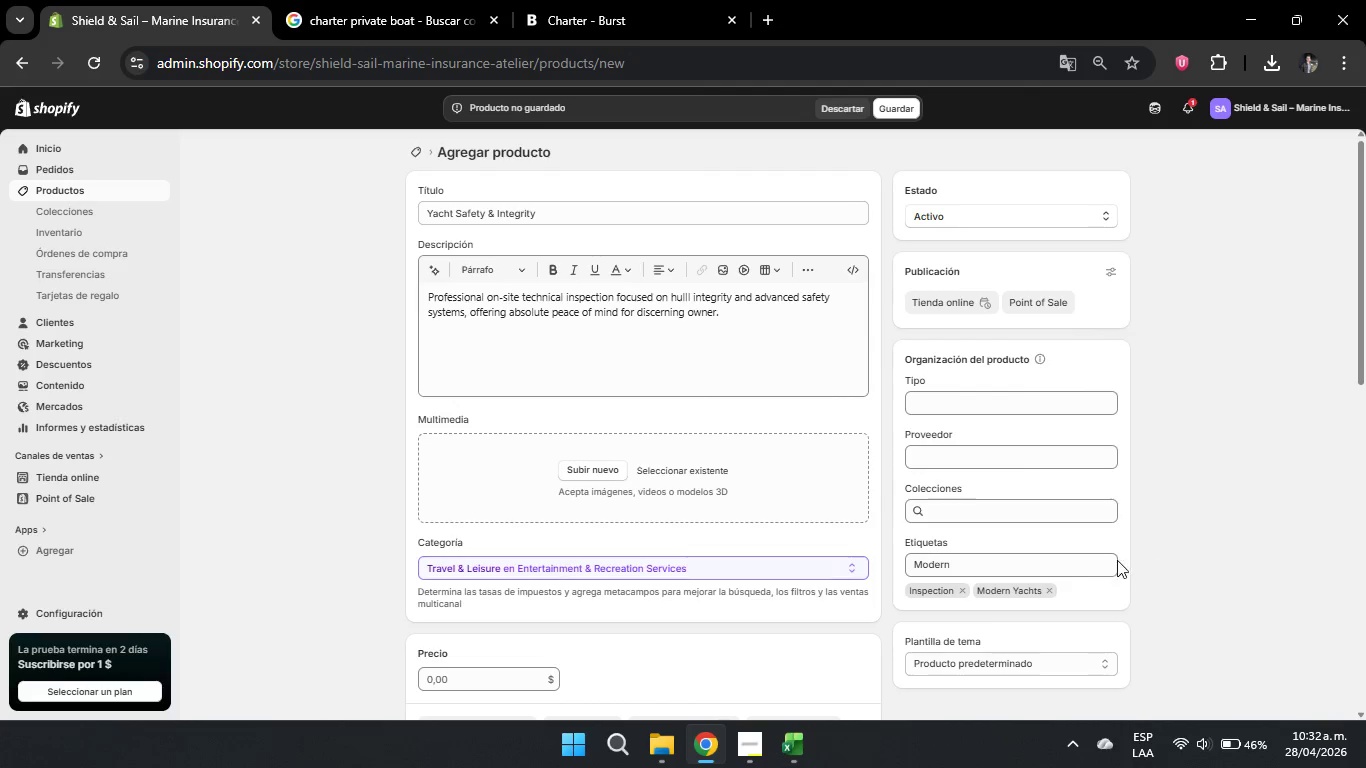 
scroll: coordinate [687, 376], scroll_direction: down, amount: 5.0
 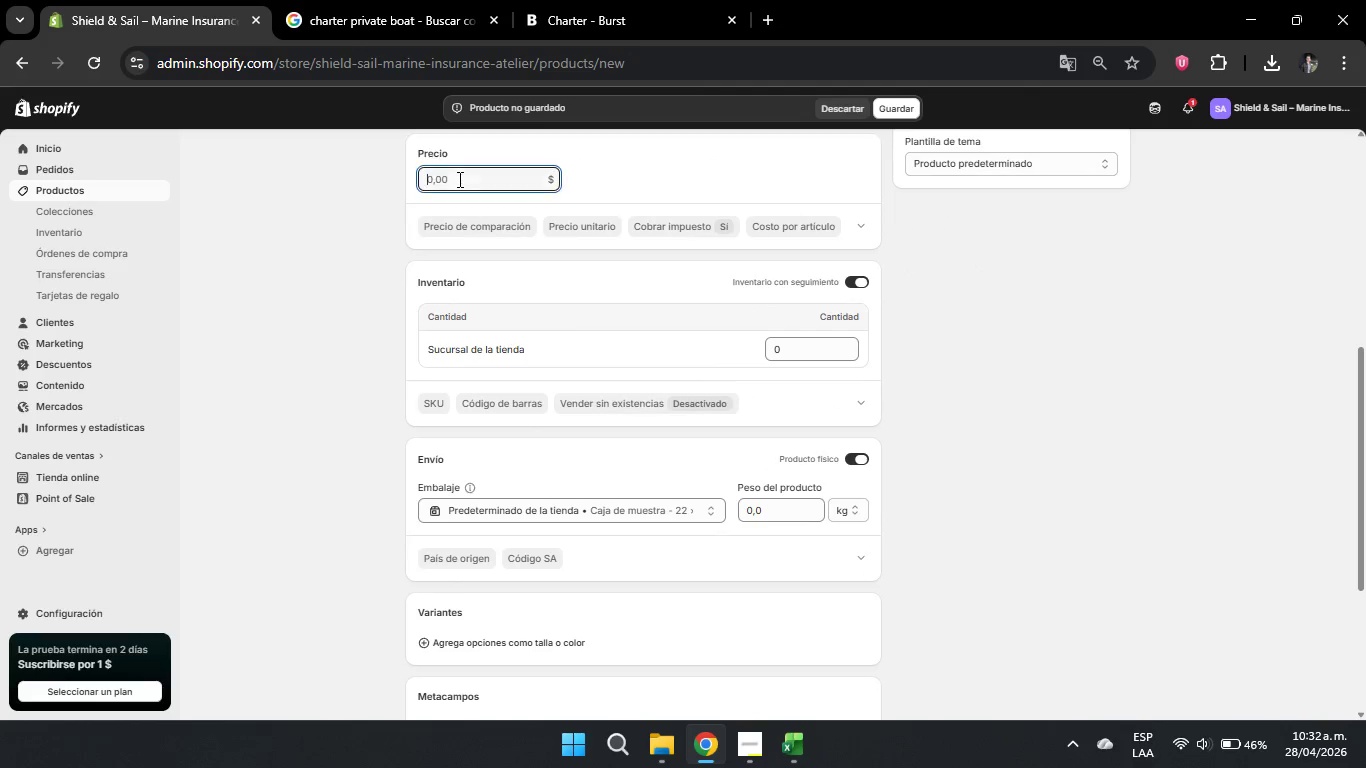 
scroll: coordinate [512, 248], scroll_direction: up, amount: 5.0
 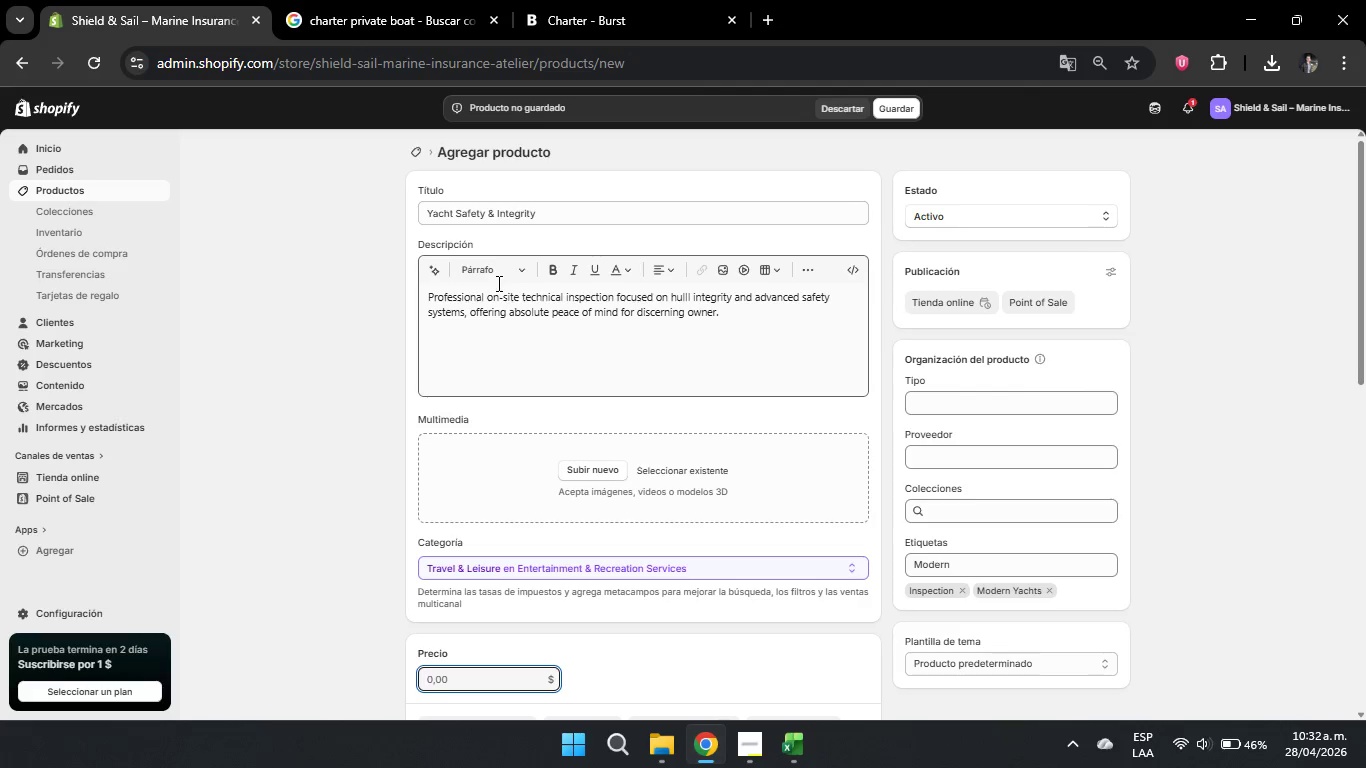 
scroll: coordinate [533, 427], scroll_direction: down, amount: 1.0
 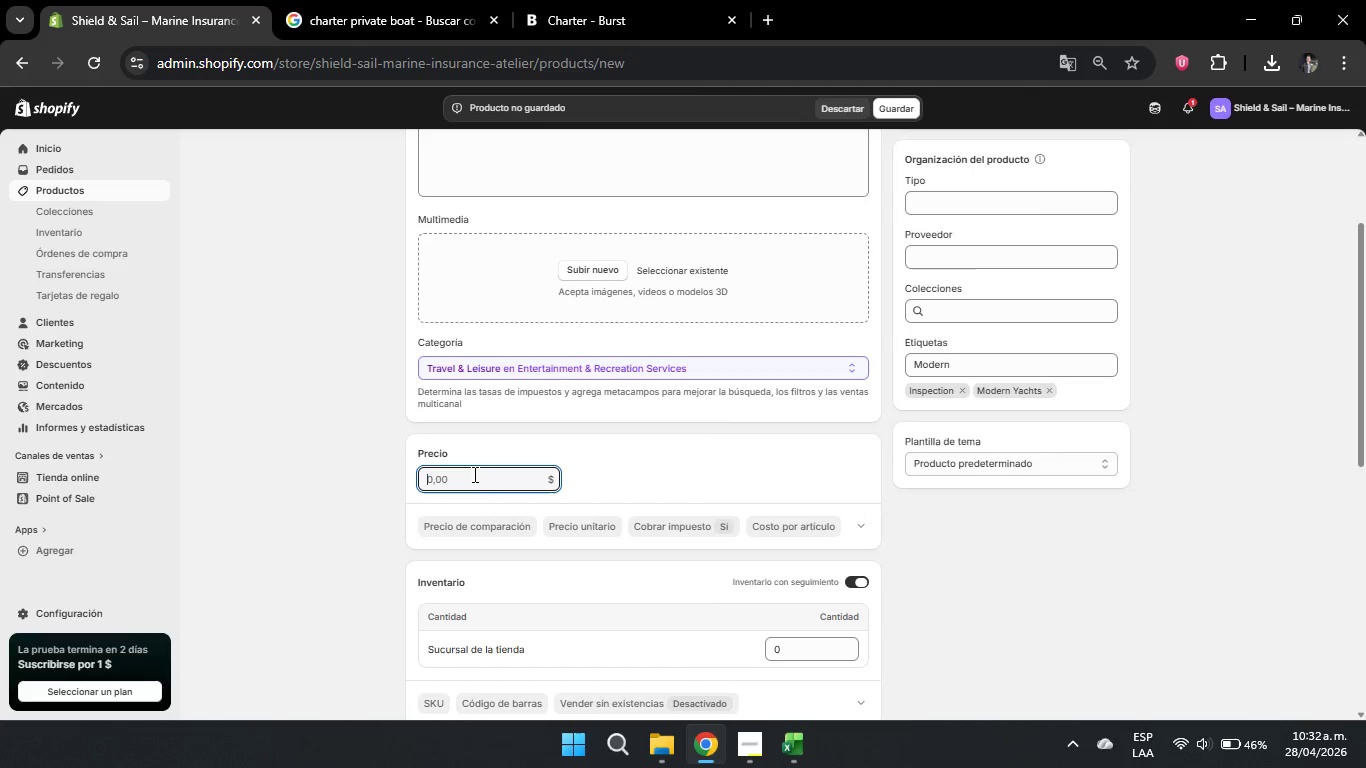 
key(Numpad2)
 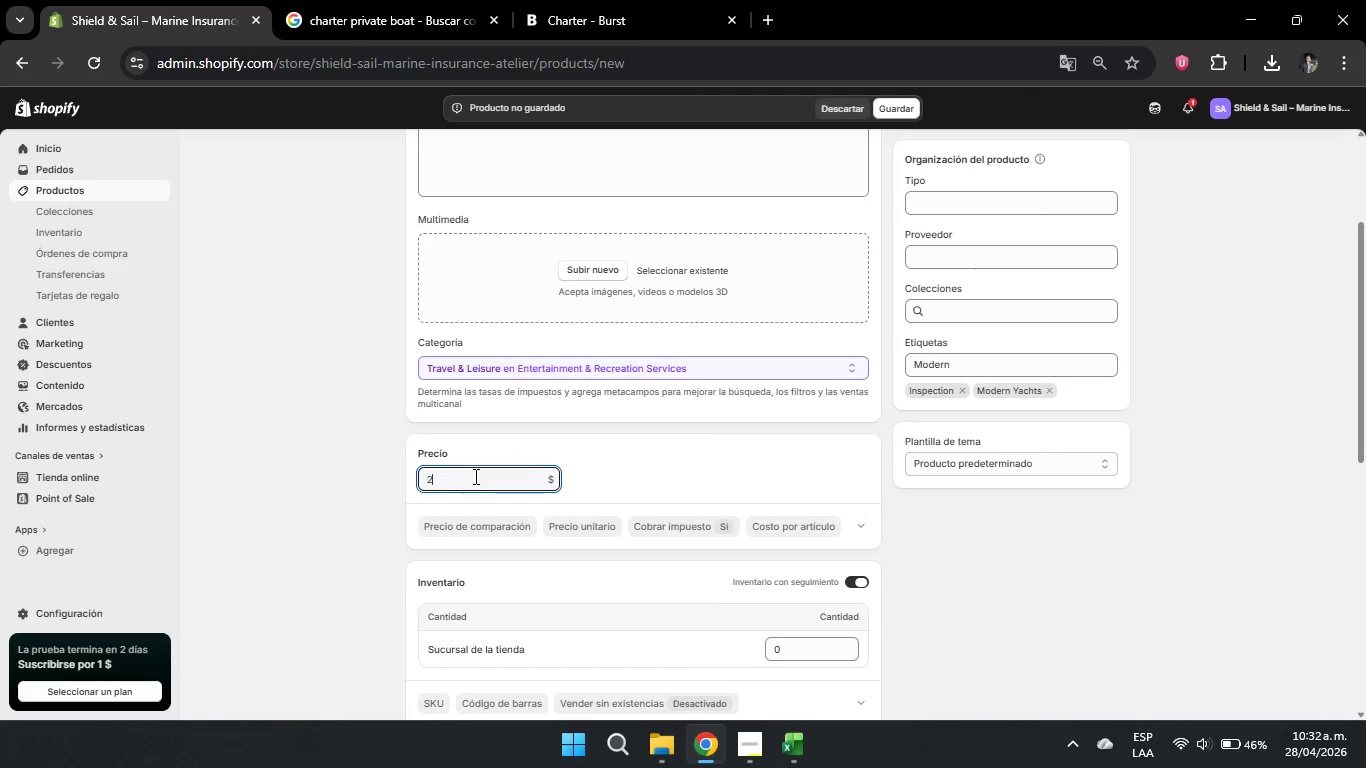 
key(Numpad1)
 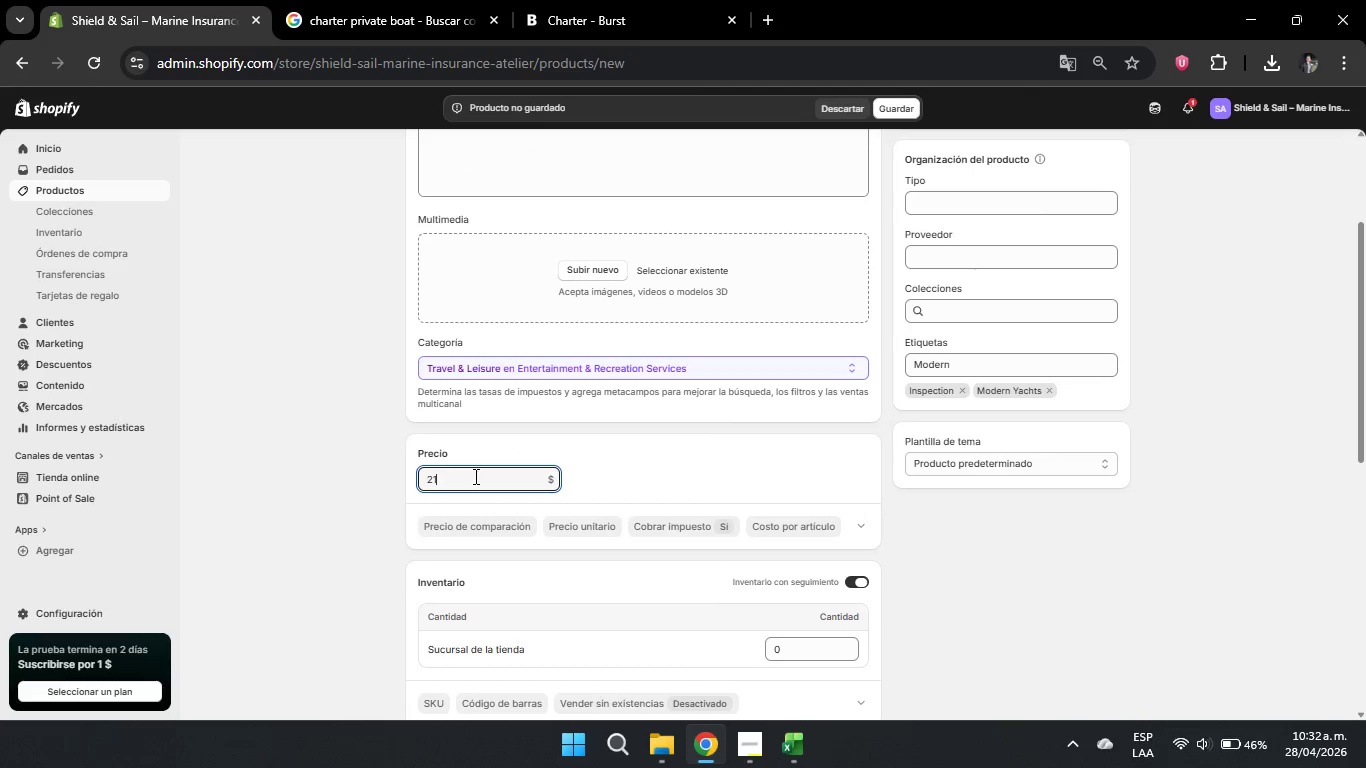 
key(Numpad0)
 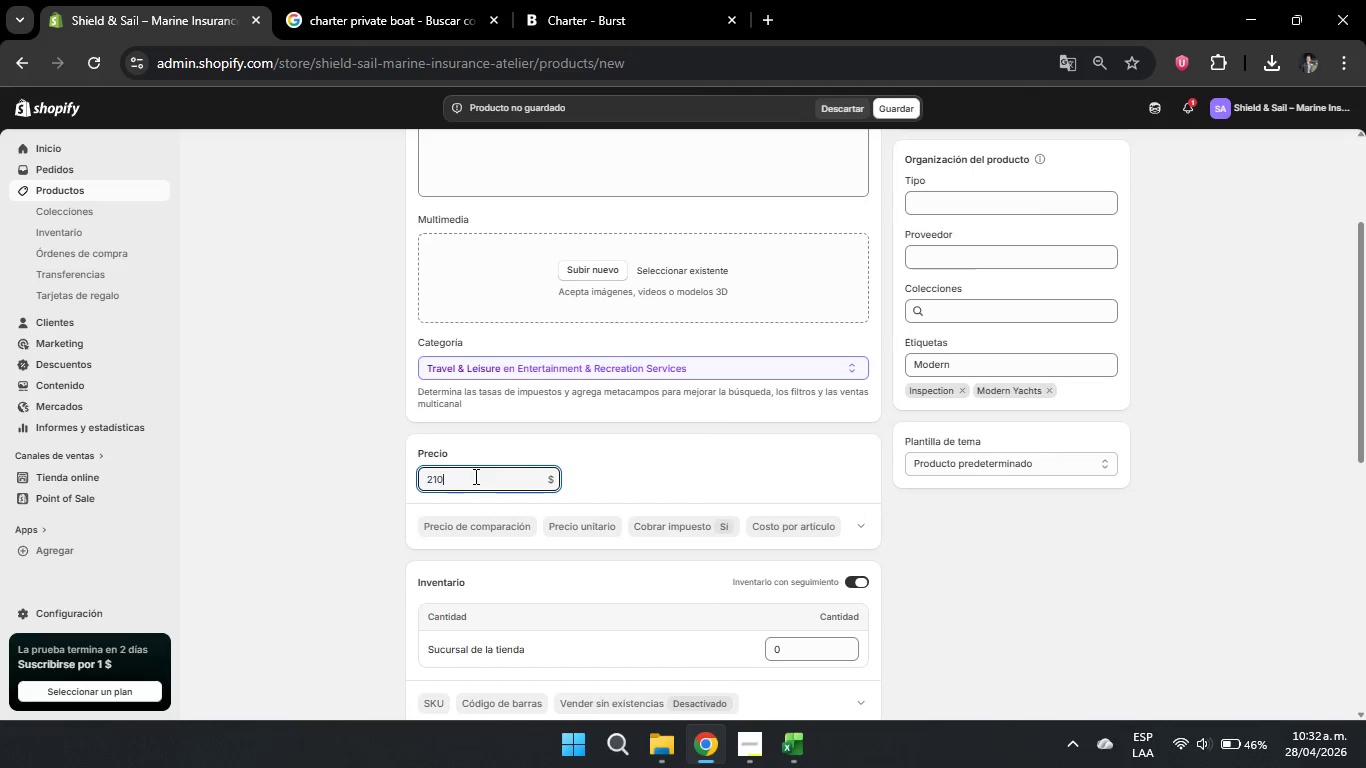 
key(Numpad0)
 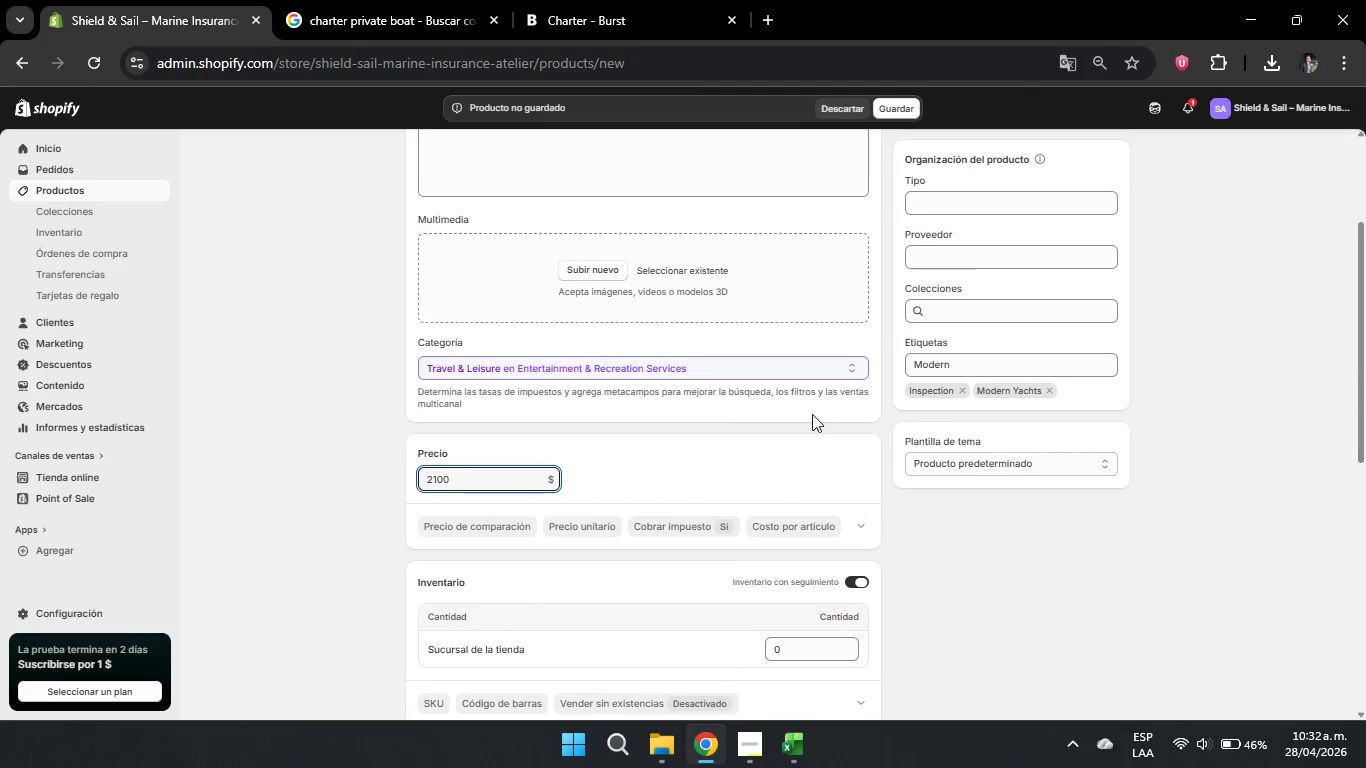 
scroll: coordinate [825, 407], scroll_direction: up, amount: 1.0
 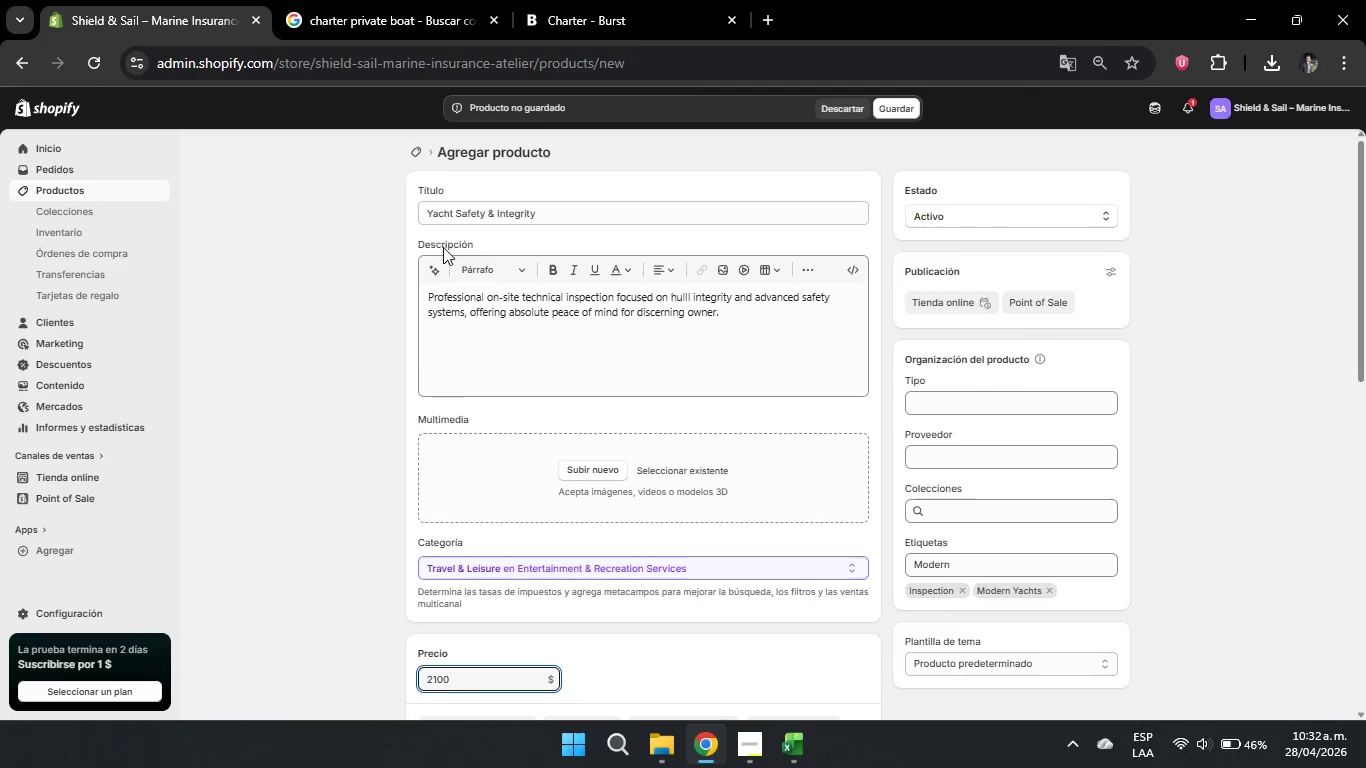 
left_click_drag(start_coordinate=[452, 211], to_coordinate=[408, 210])
 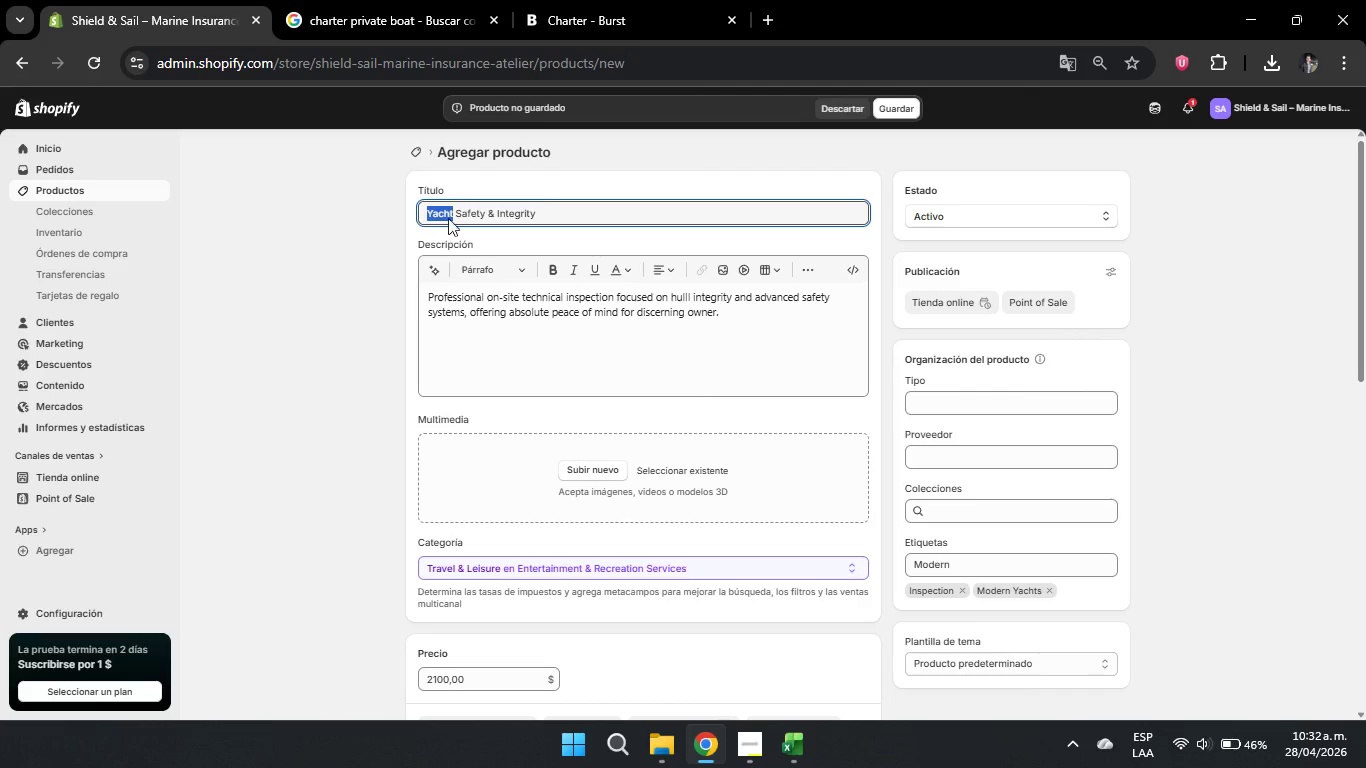 
key(Control+C)
 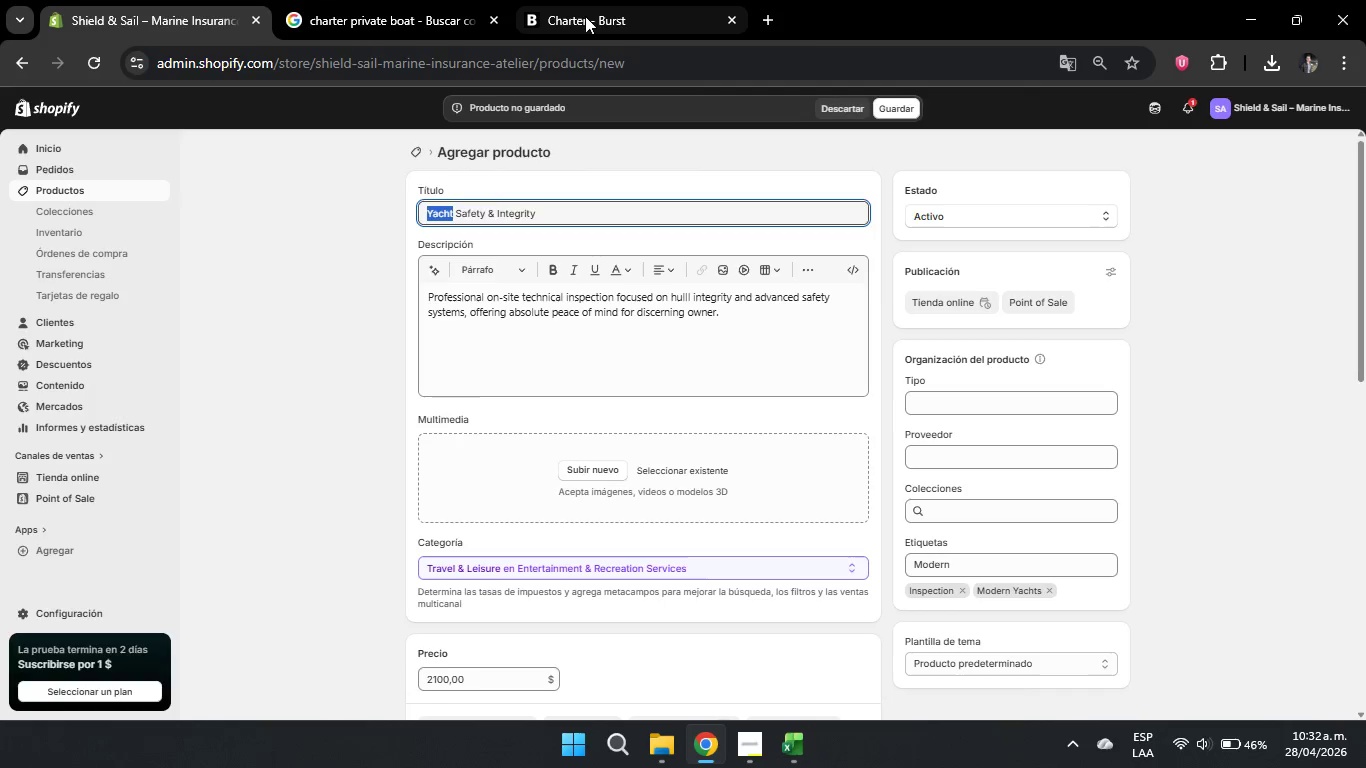 
left_click([585, 16])
 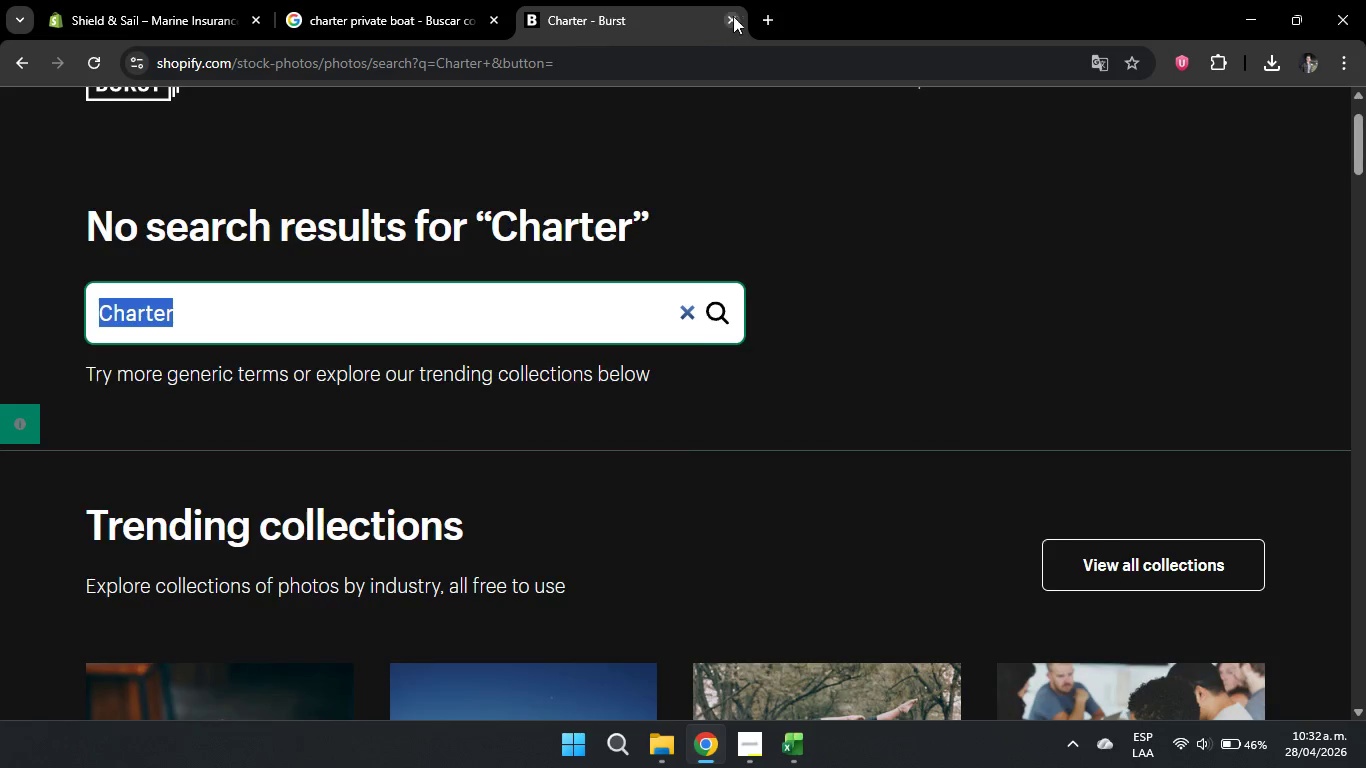 
left_click([450, 17])
 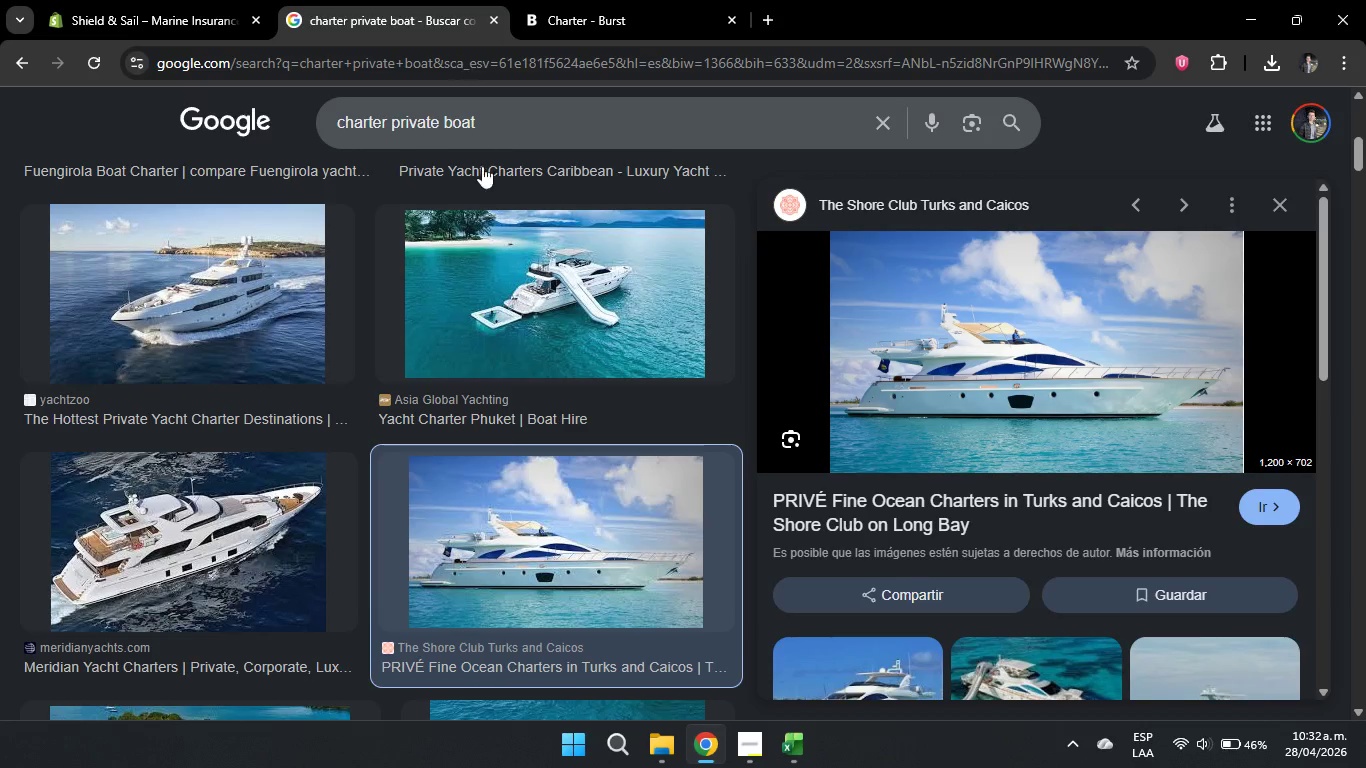 
scroll: coordinate [482, 166], scroll_direction: up, amount: 2.0
 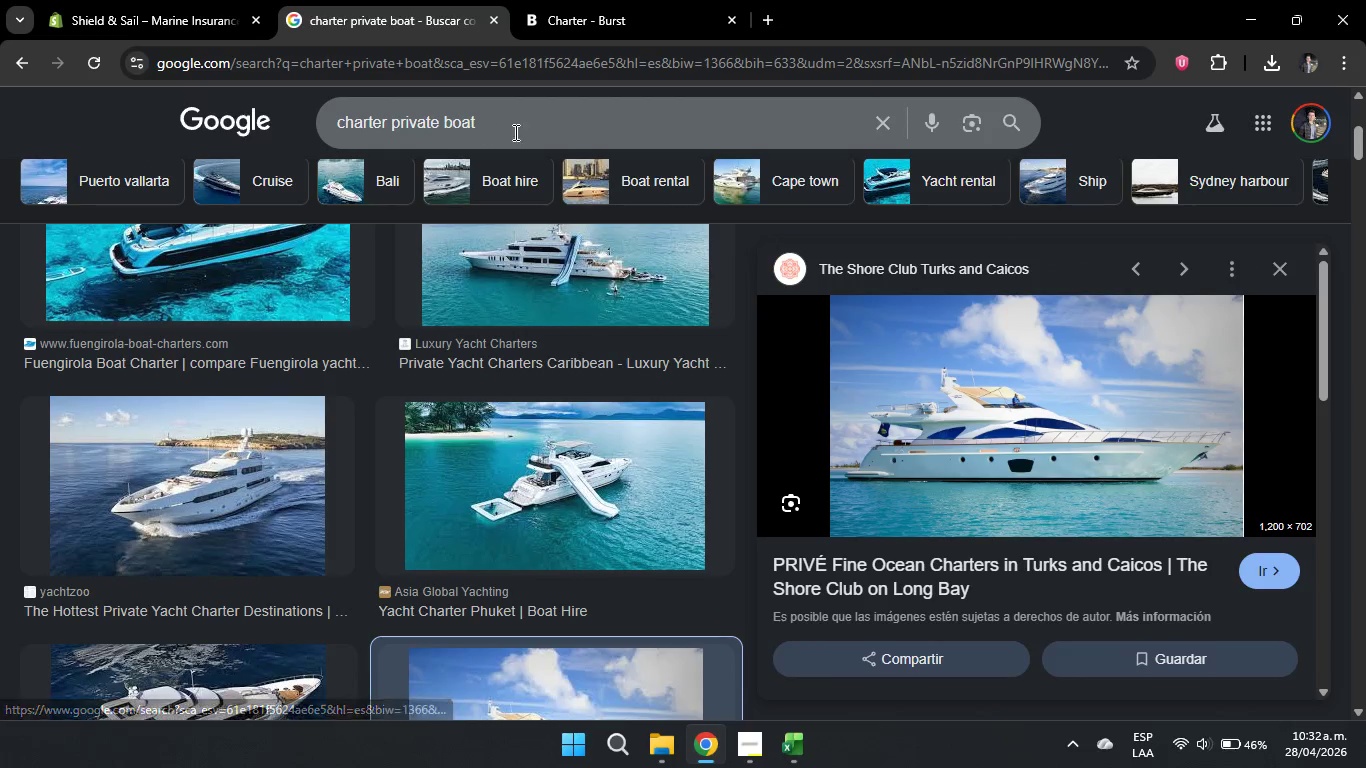 
left_click_drag(start_coordinate=[524, 129], to_coordinate=[81, 136])
 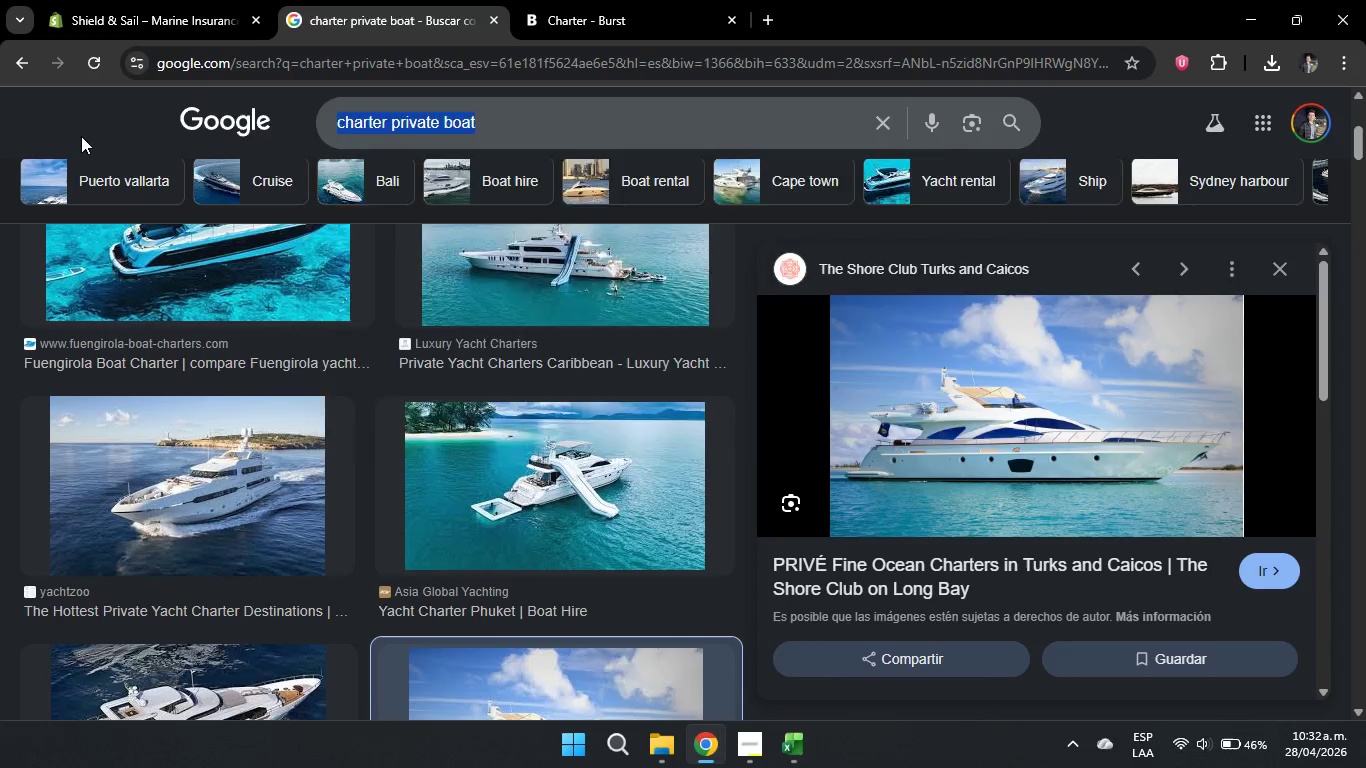 
key(Backspace)
 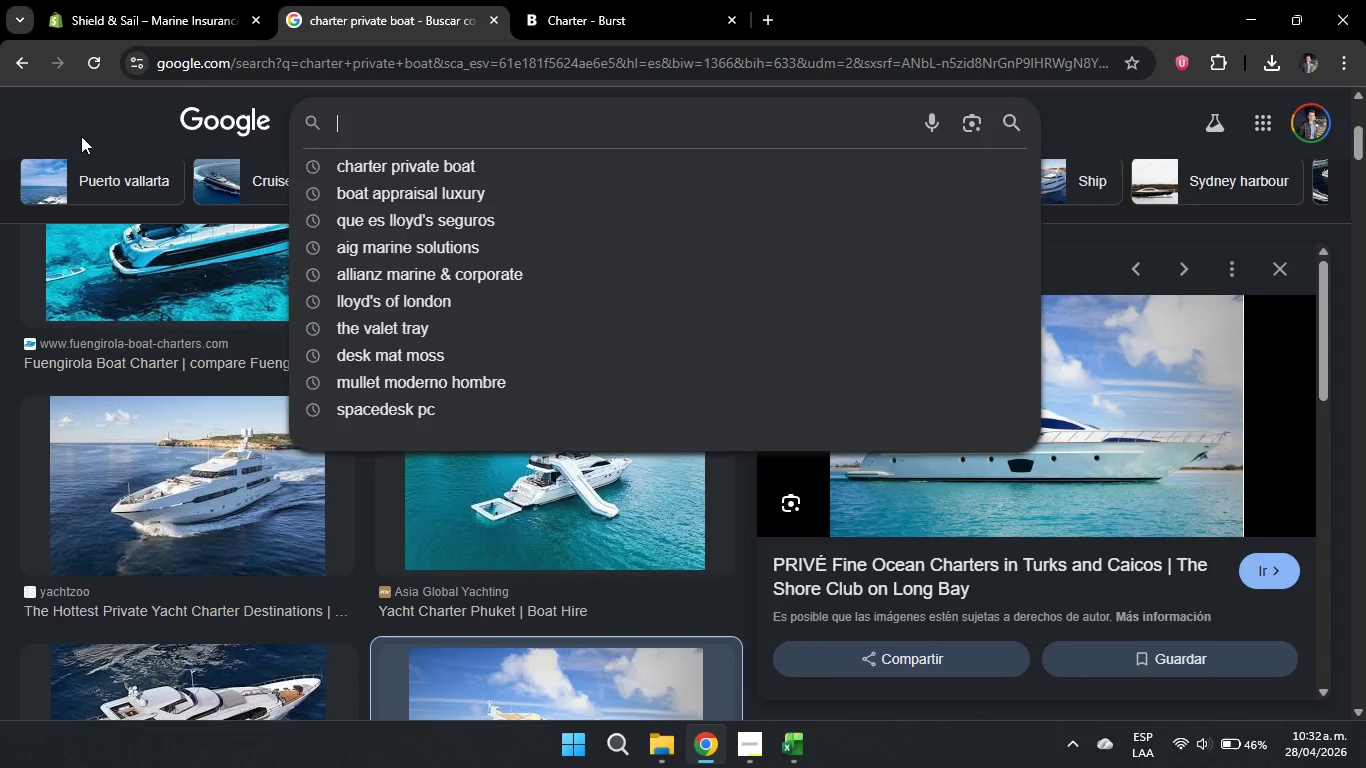 
key(Backspace)
 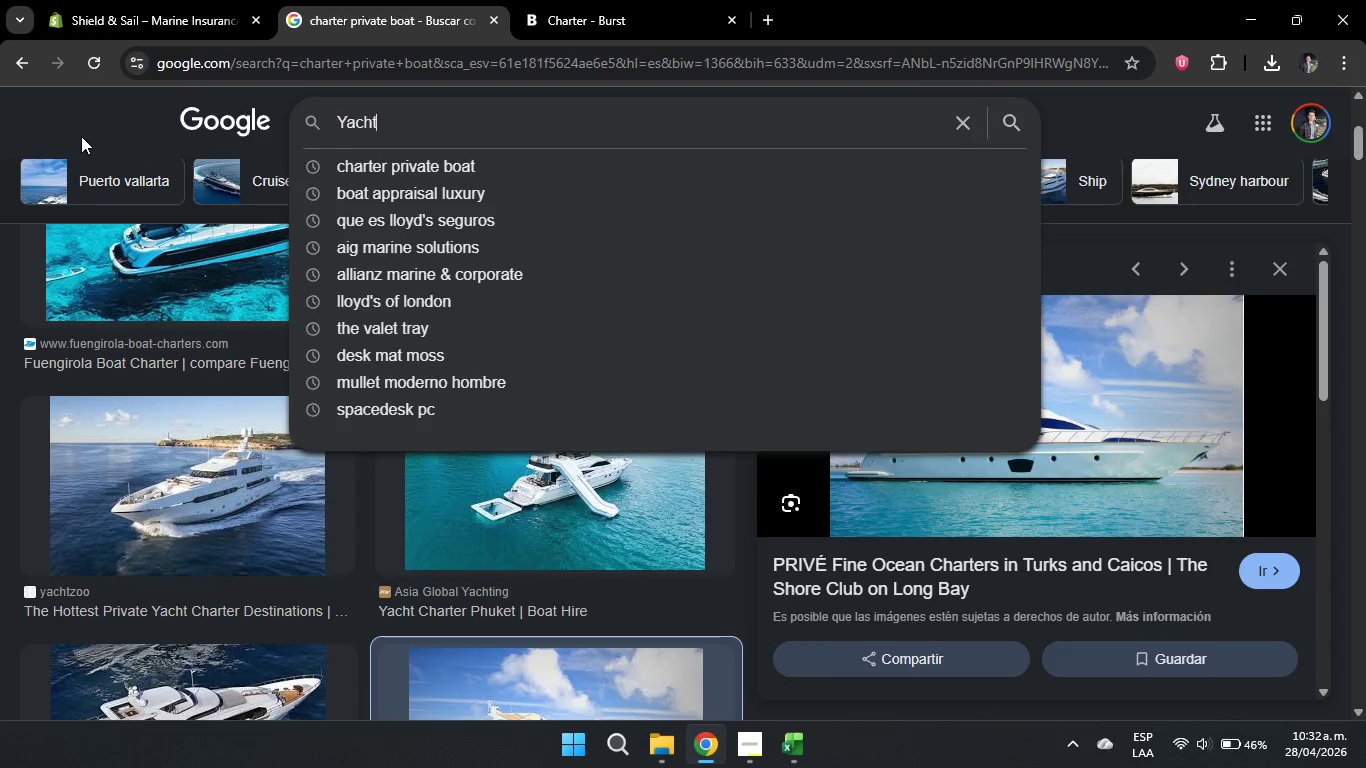 
key(Control+ControlLeft)
 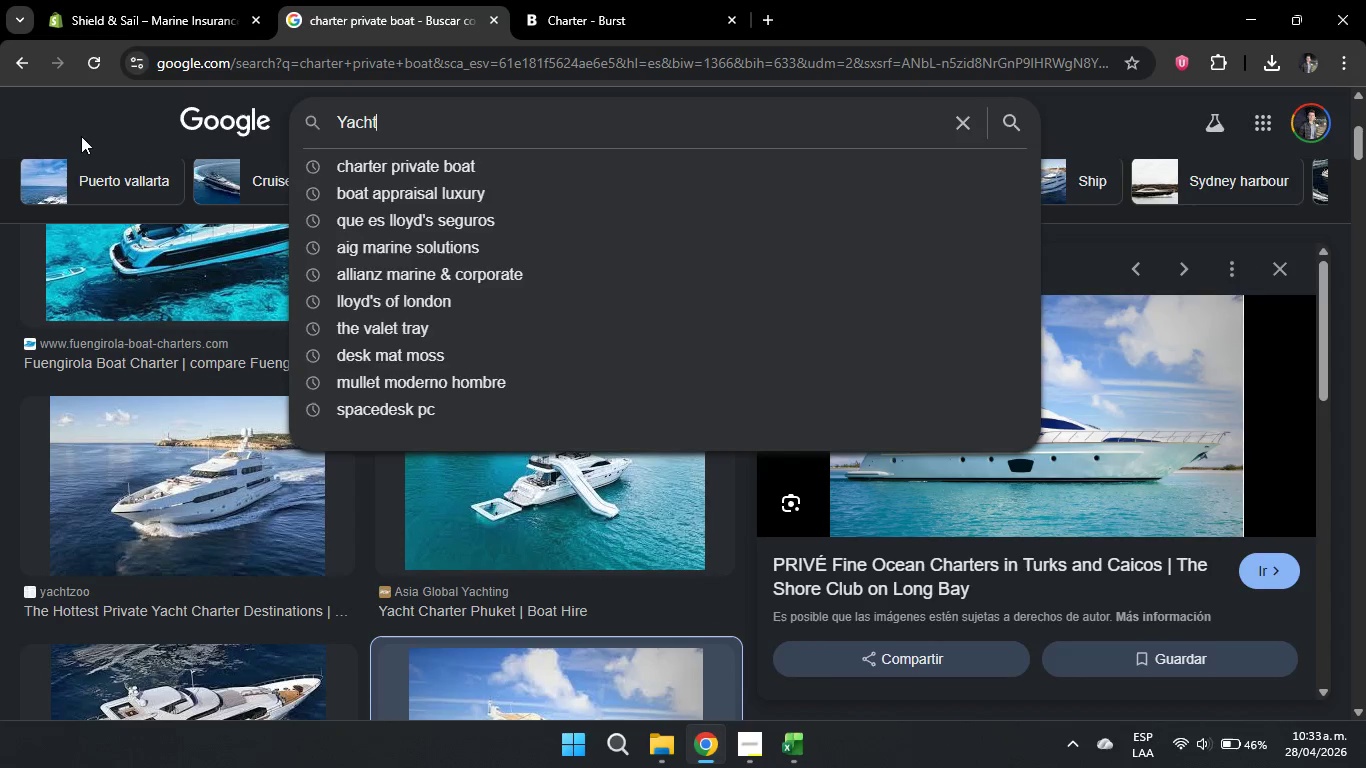 
key(Control+V)
 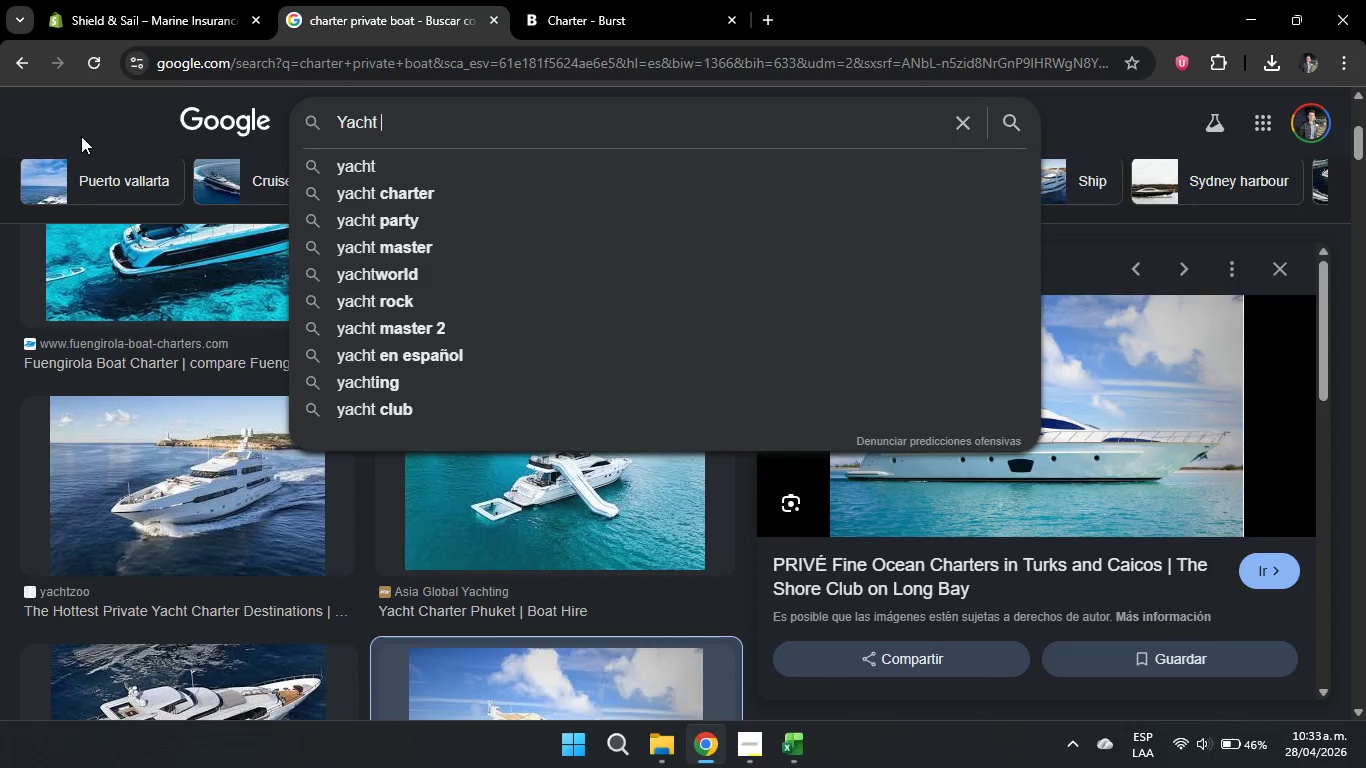 
key(Space)
 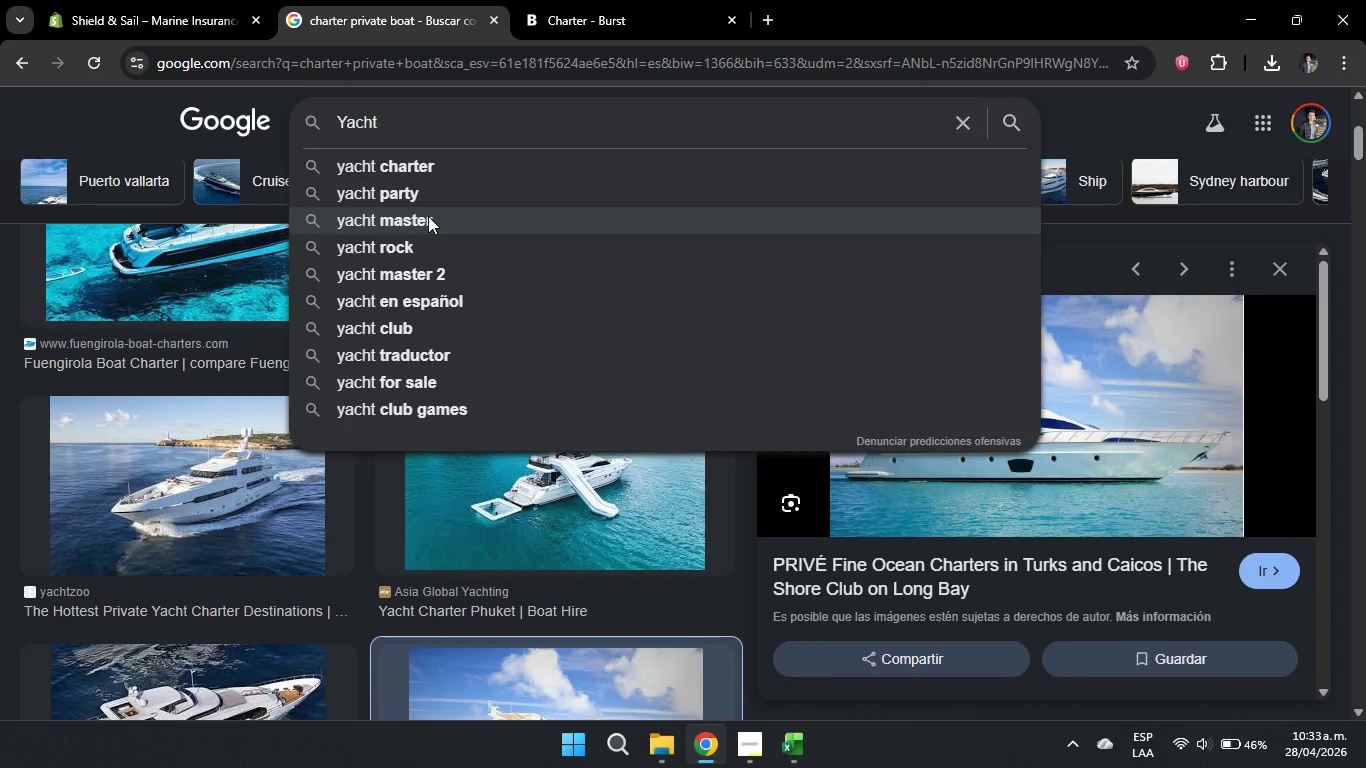 
type(lu)
 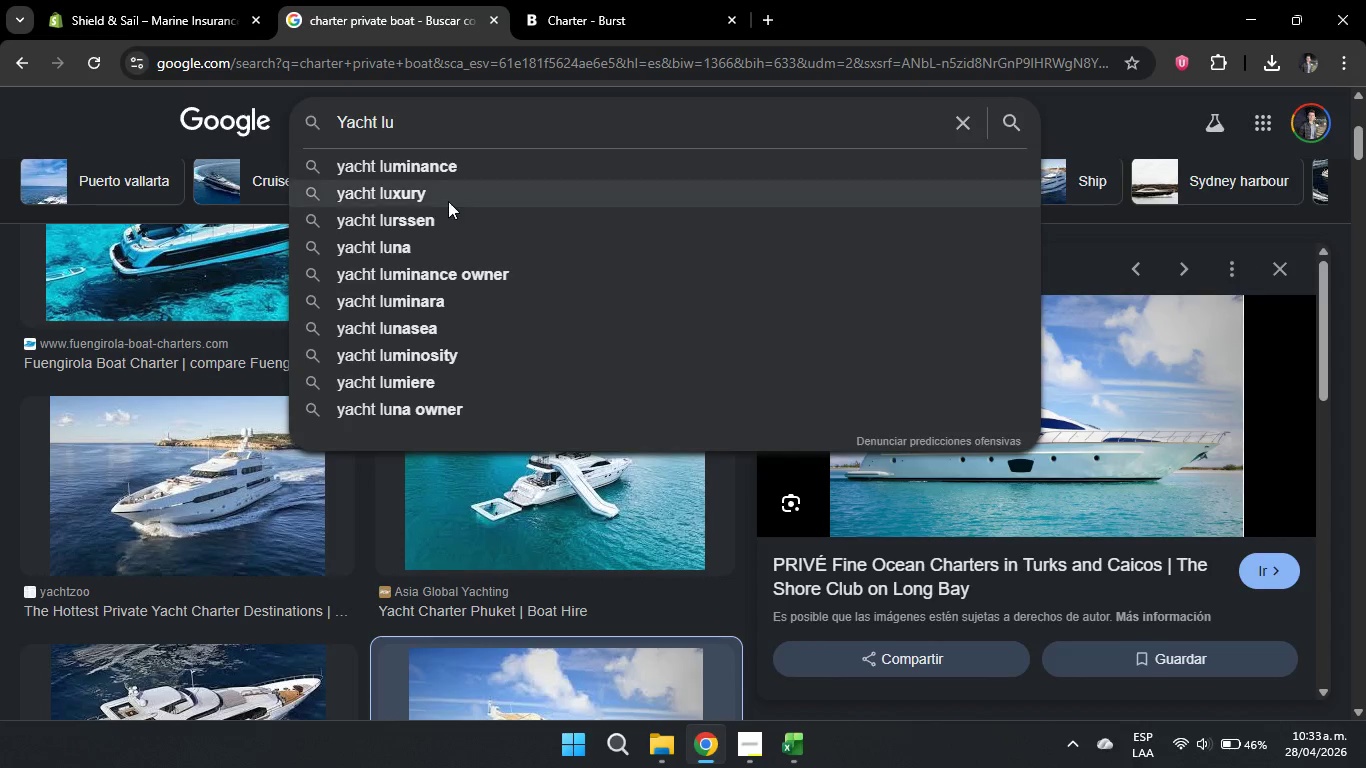 
left_click([448, 201])
 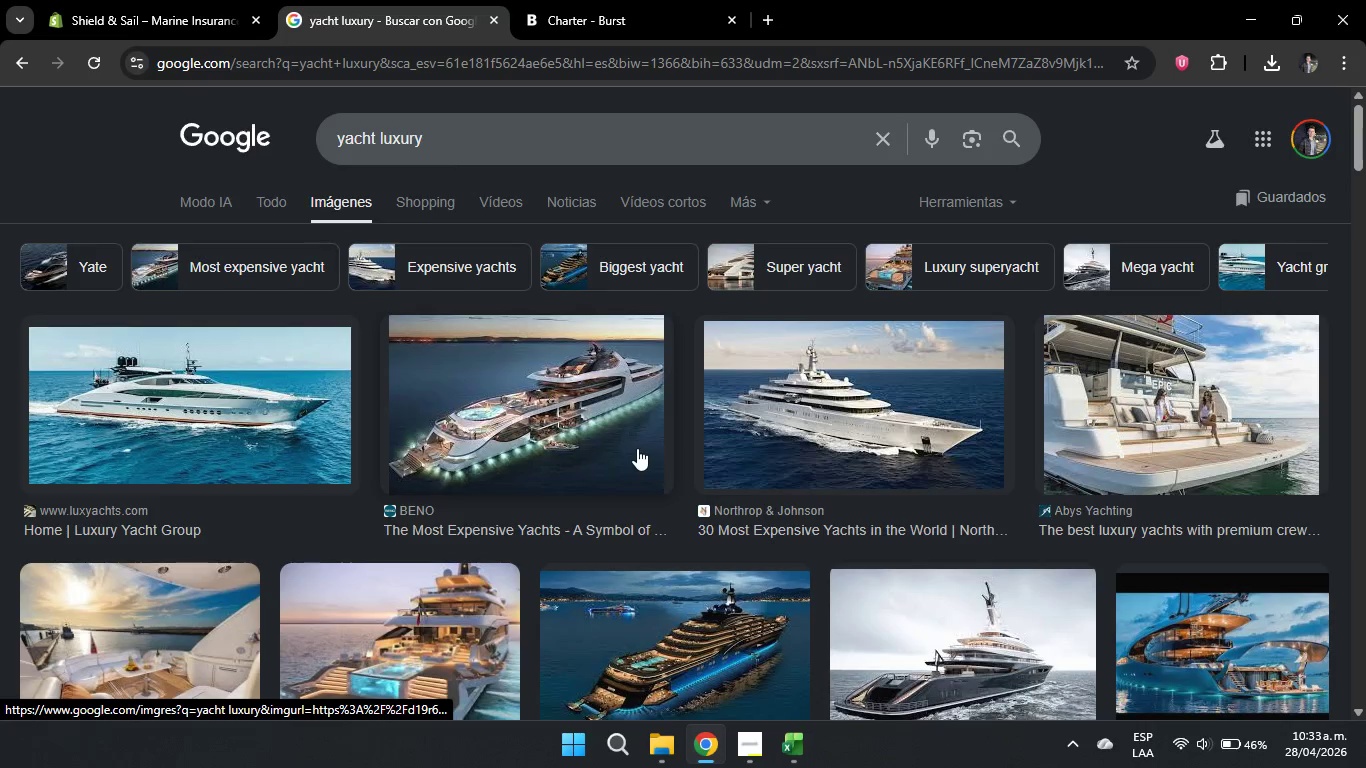 
scroll: coordinate [541, 432], scroll_direction: down, amount: 2.0
 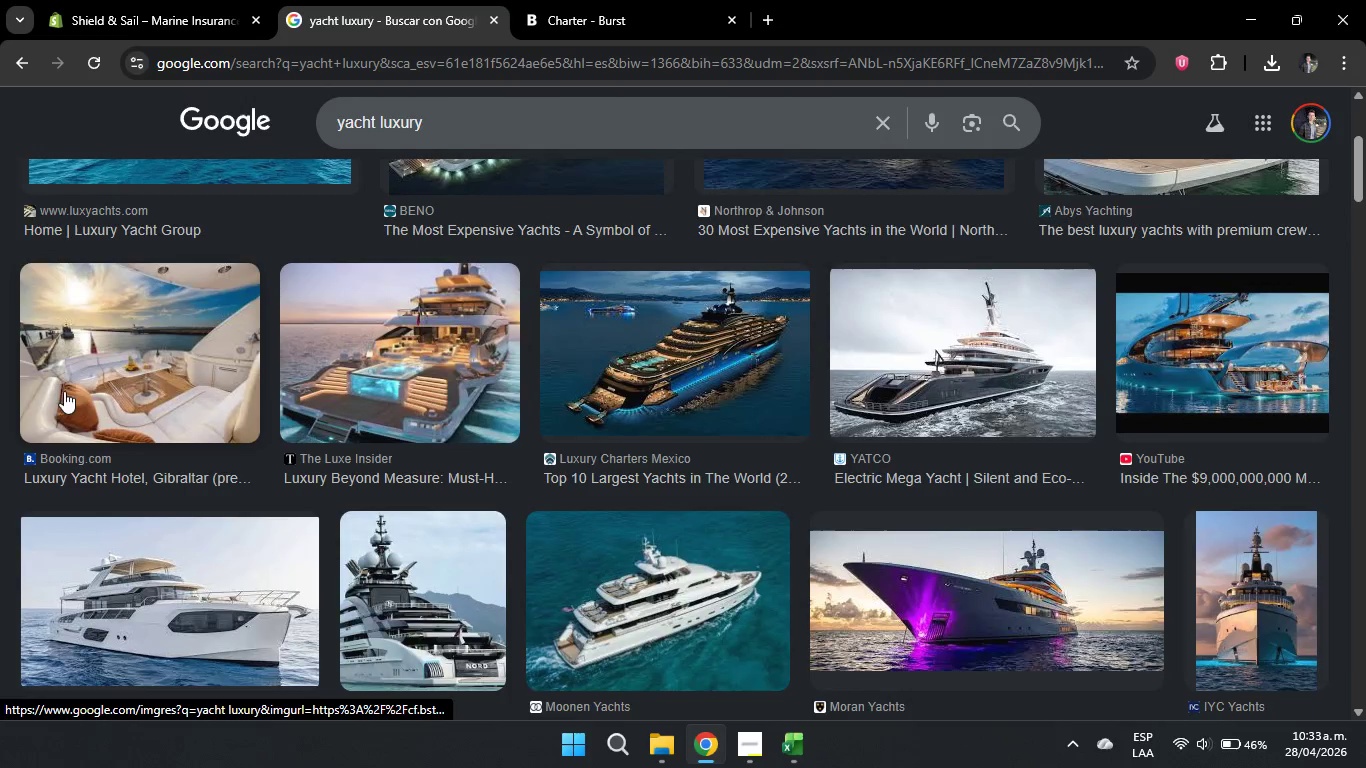 
left_click([105, 366])
 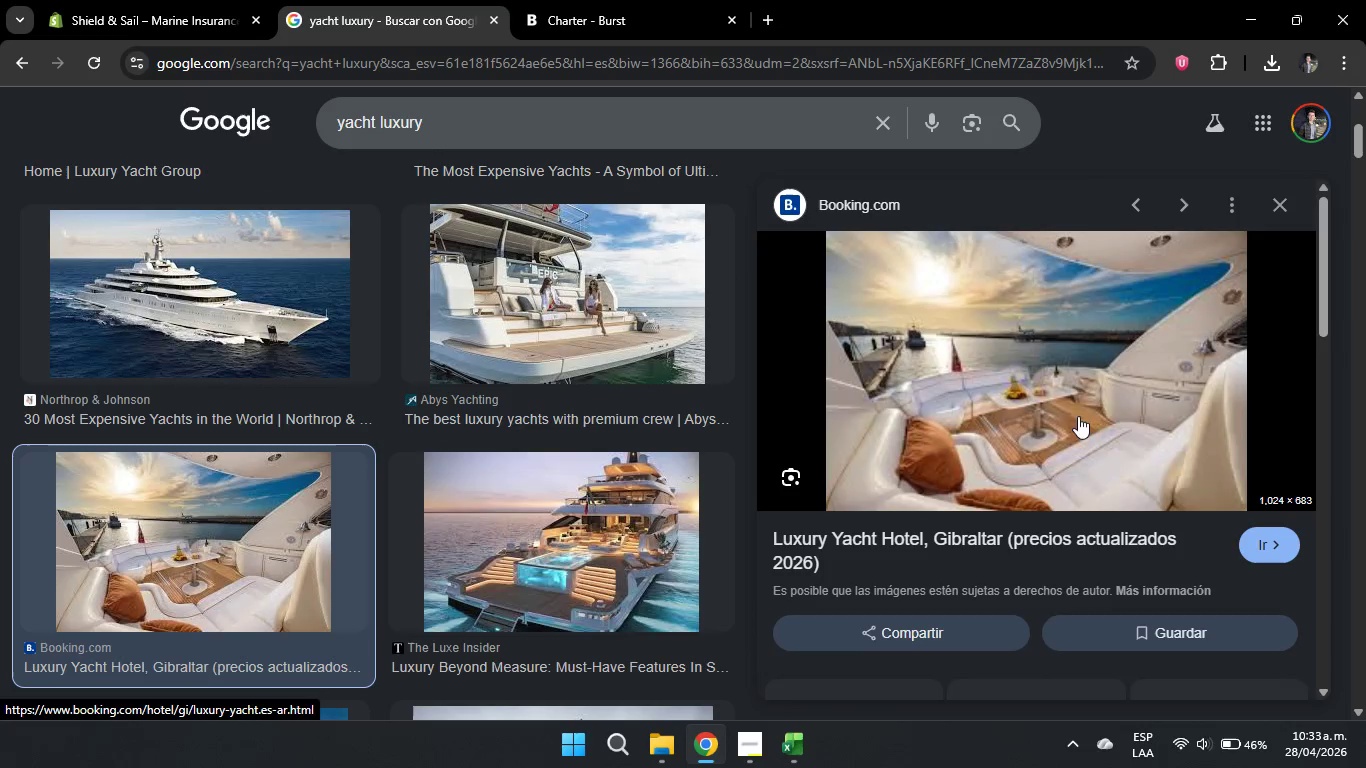 
right_click([1078, 392])
 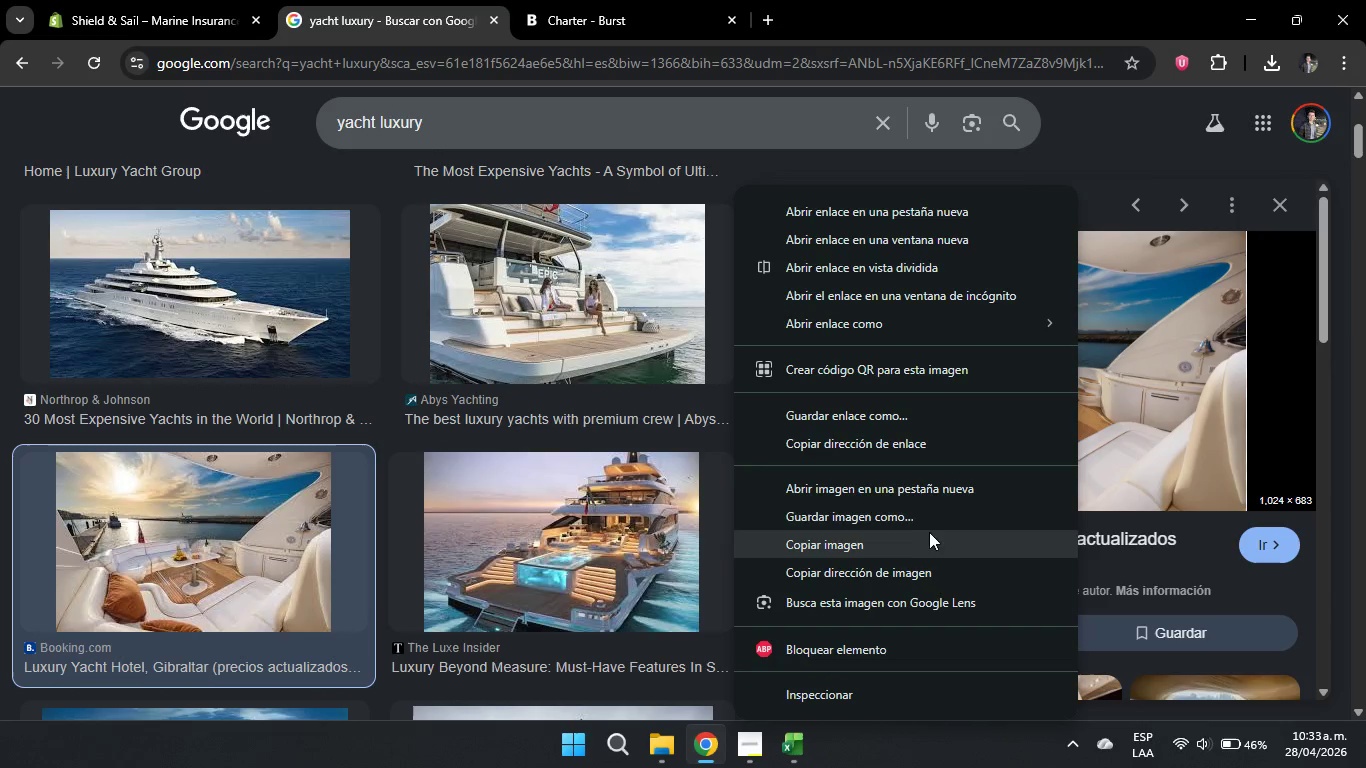 
left_click([923, 515])
 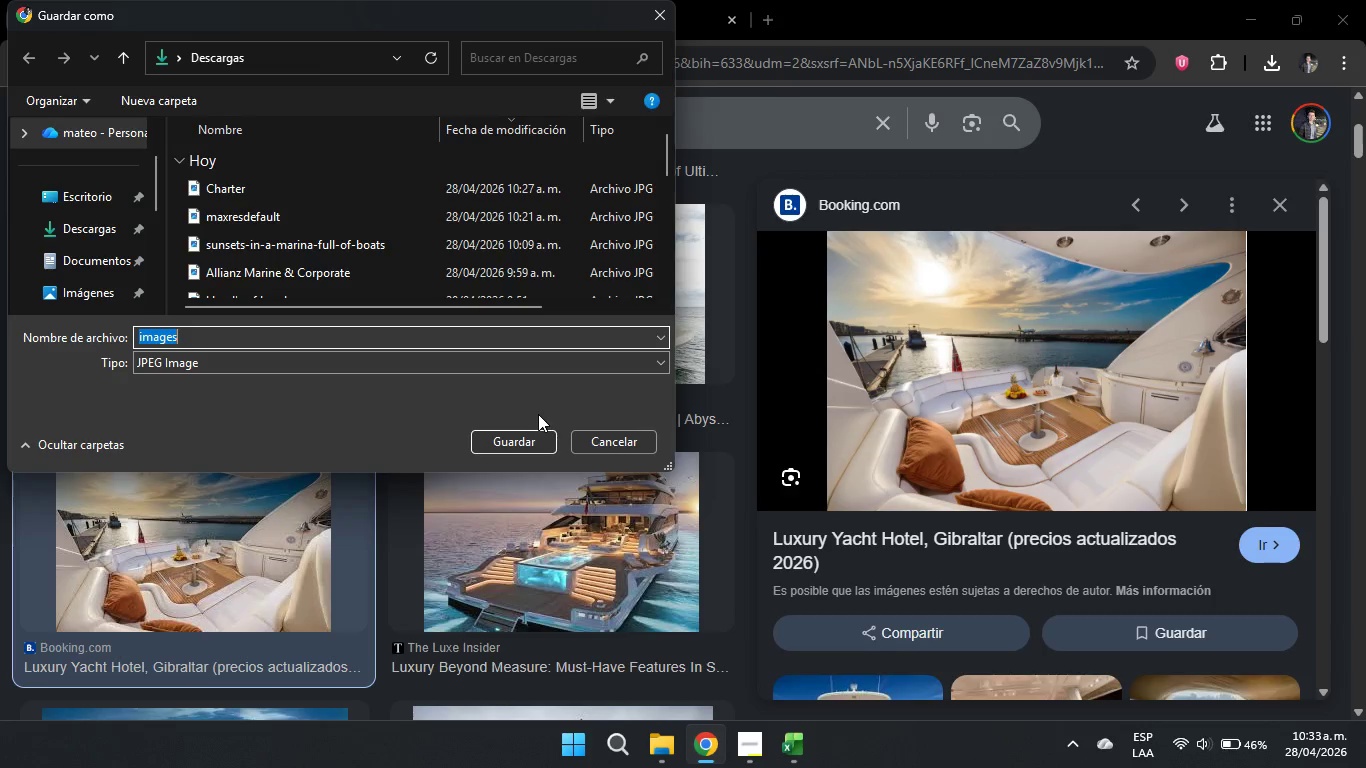 
key(Backspace)
 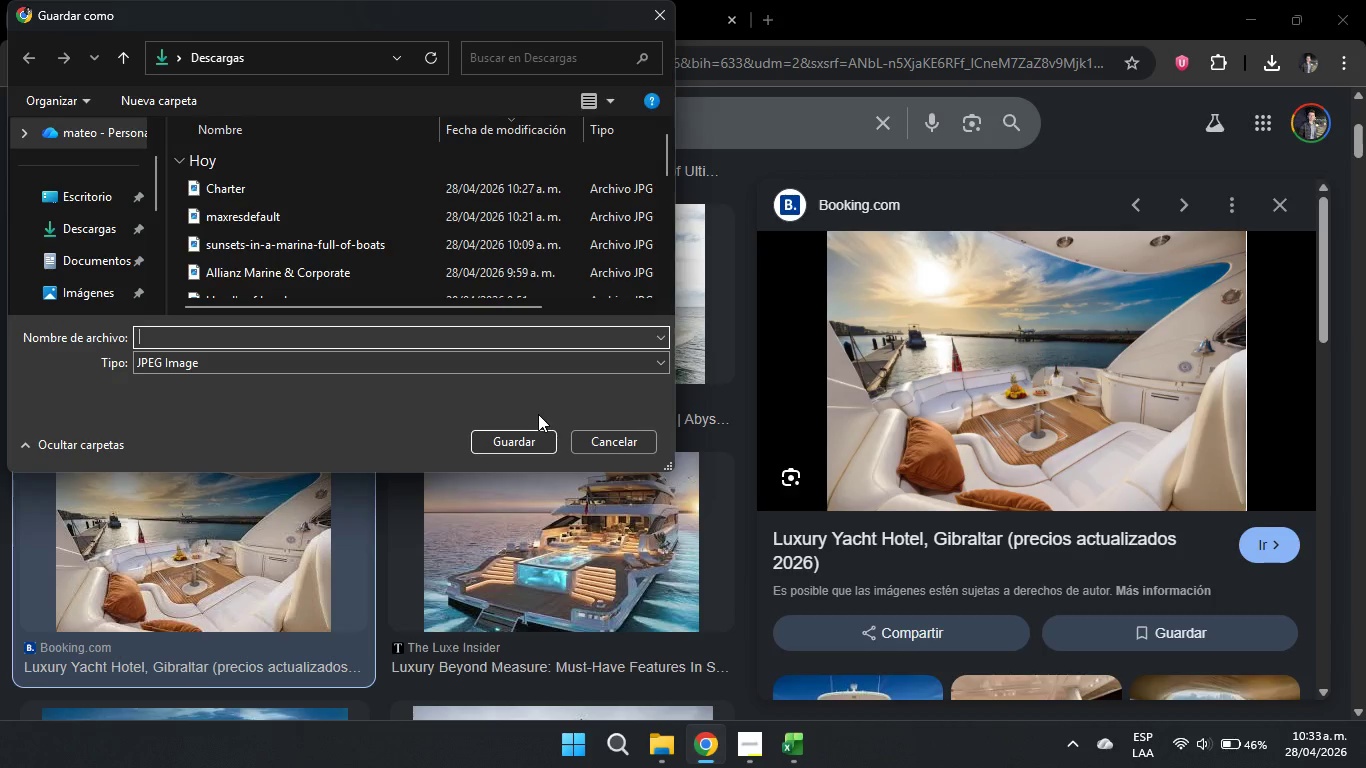 
key(Control+ControlLeft)
 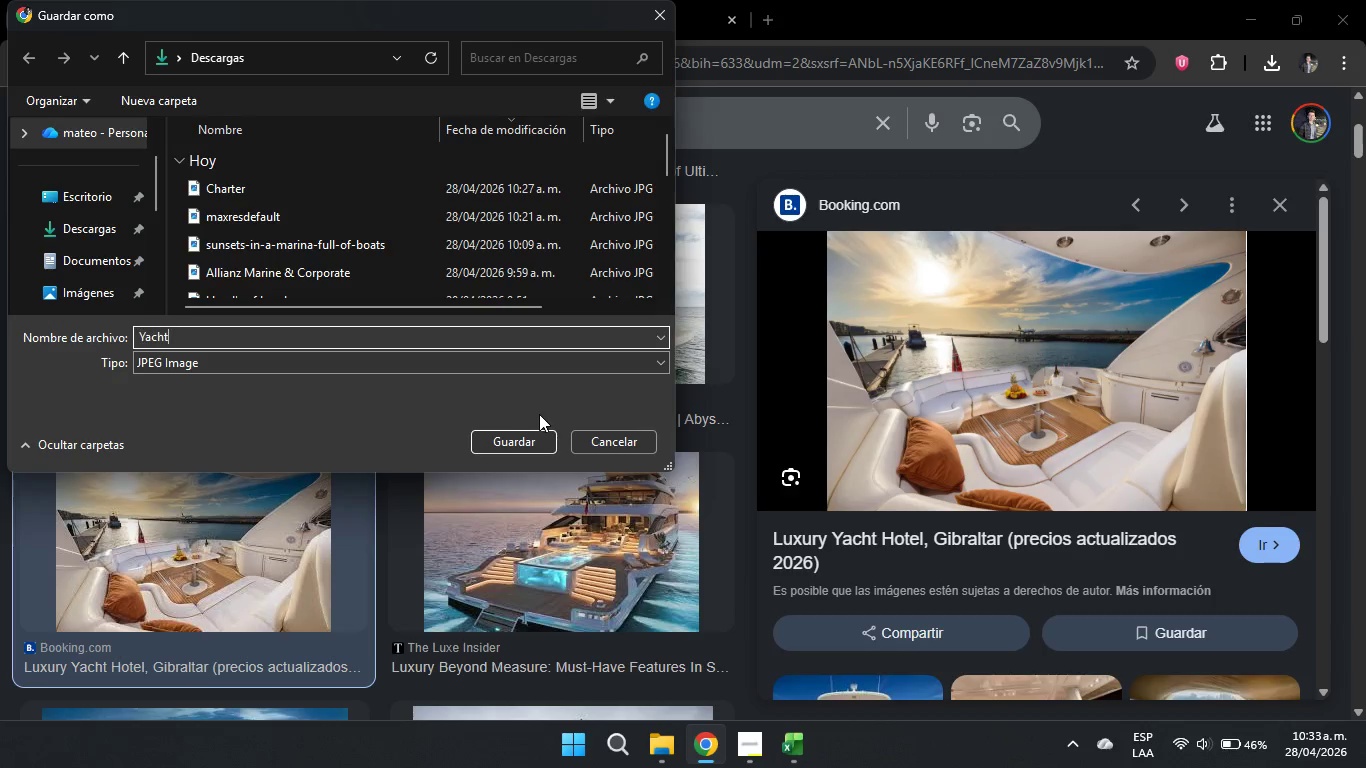 
key(Control+V)
 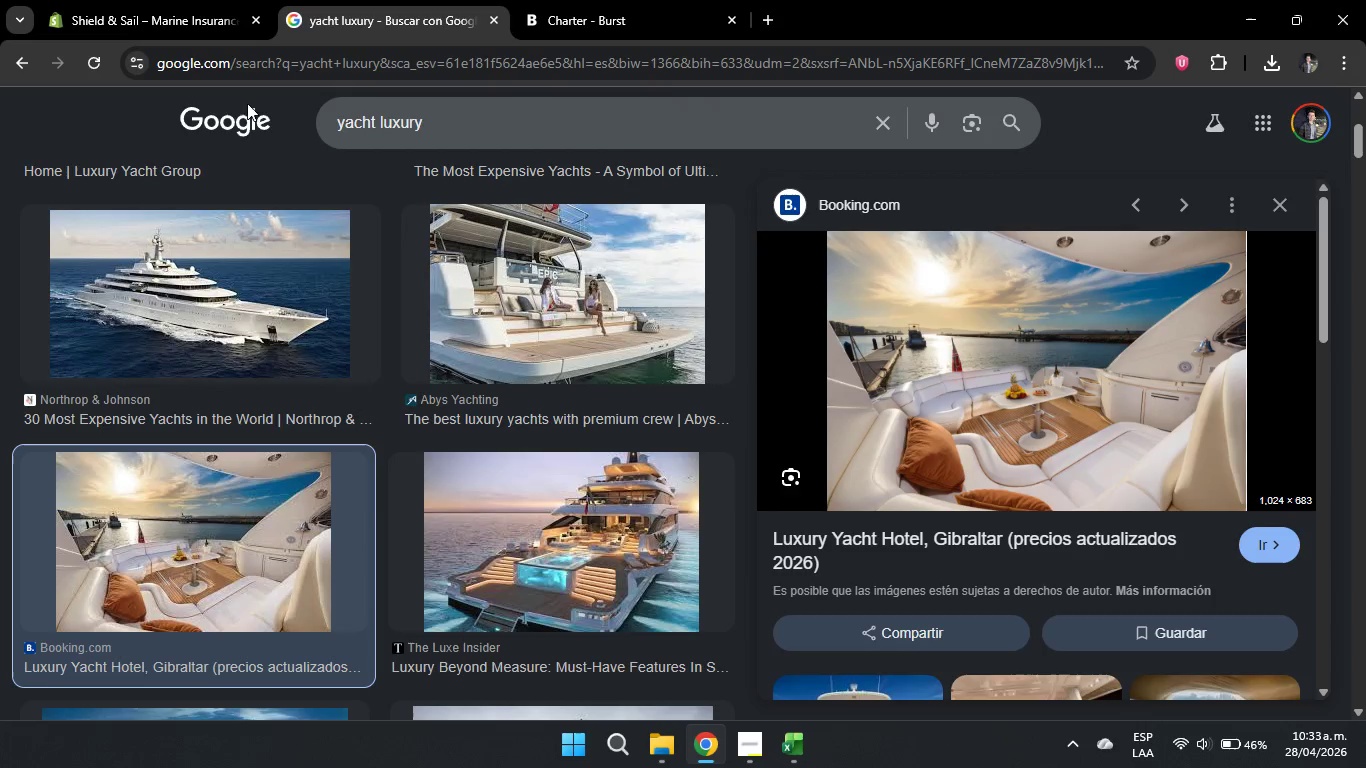 
left_click([144, 10])
 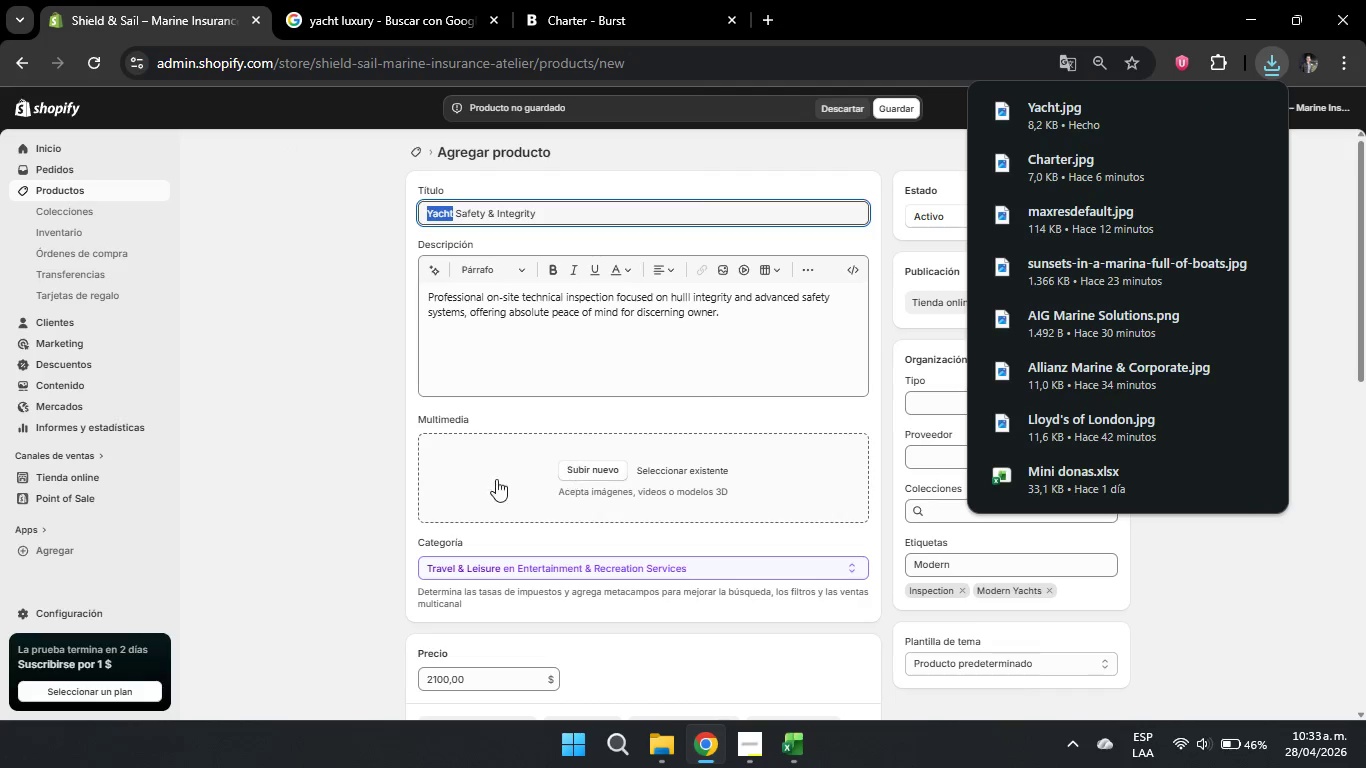 
mouse_move([590, 437])
 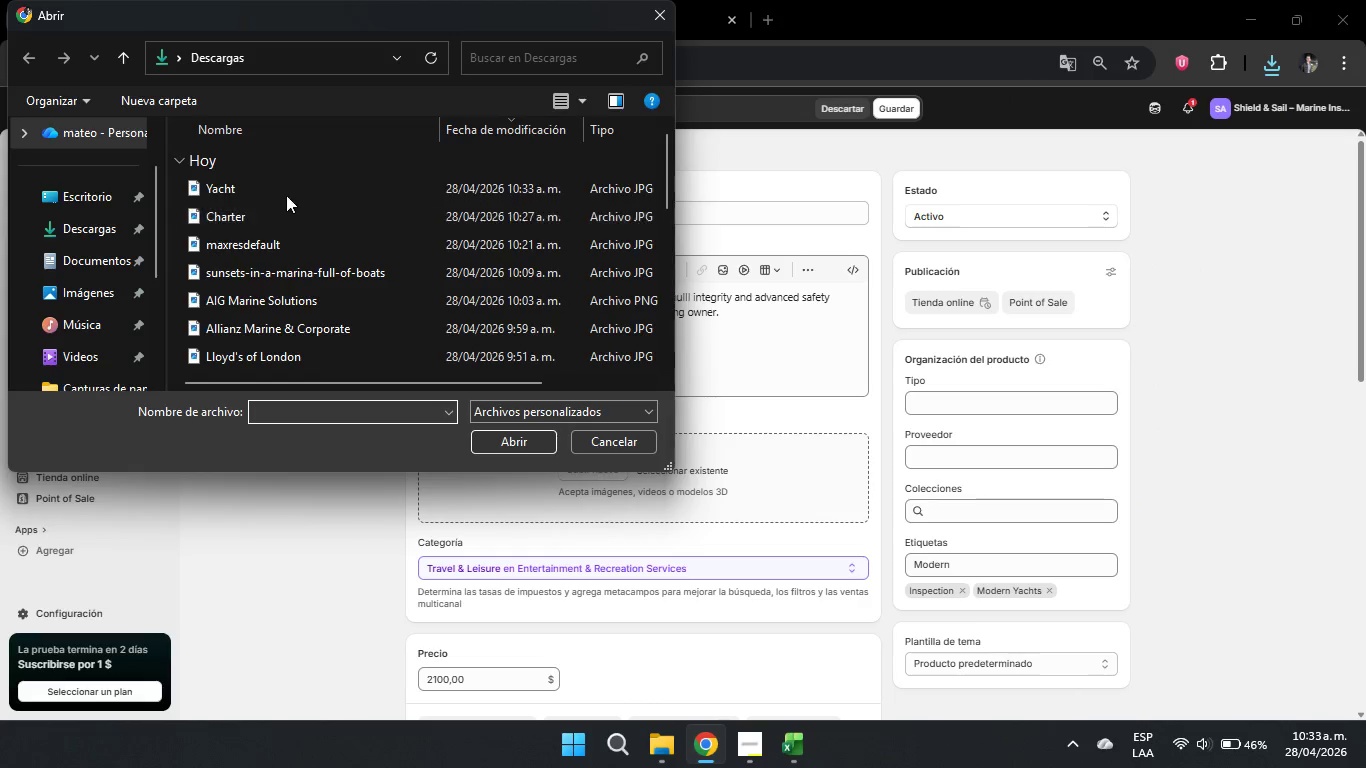 
left_click([283, 190])
 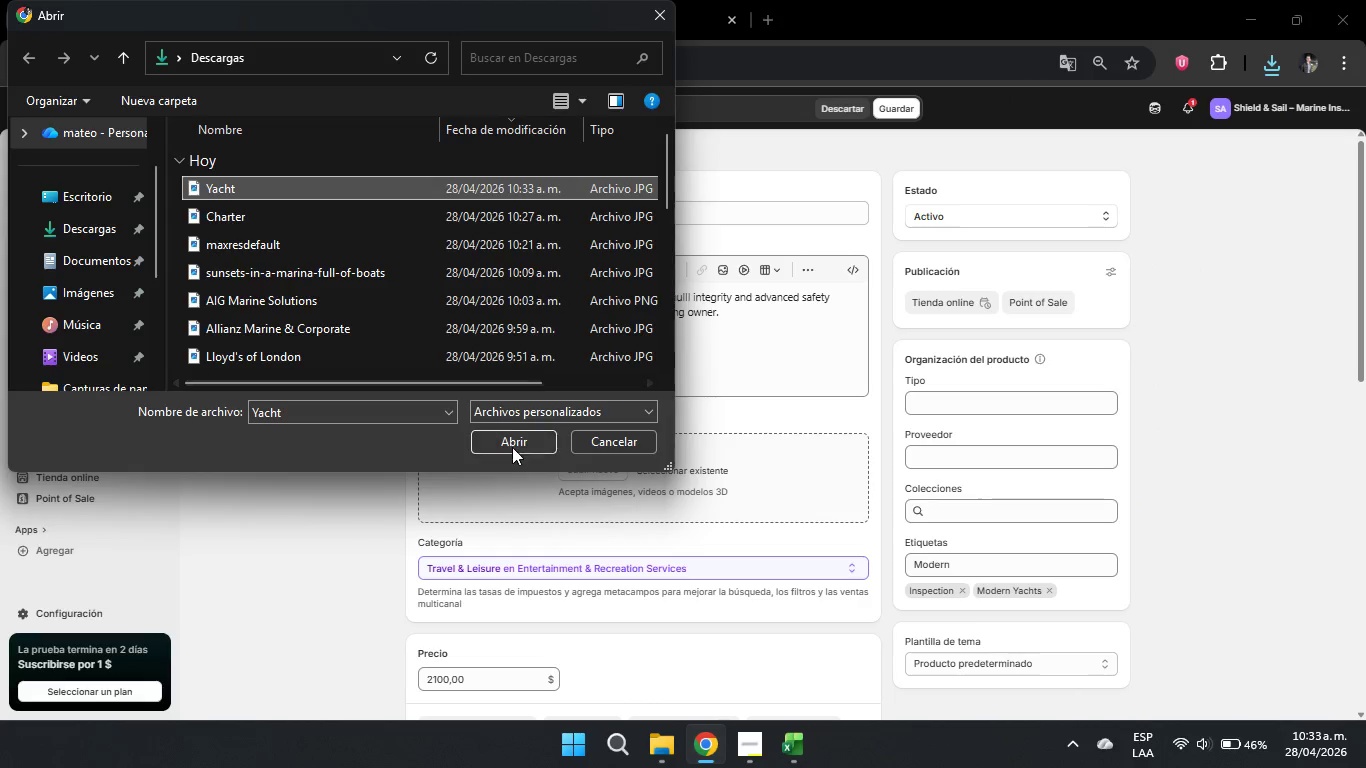 
left_click([512, 447])
 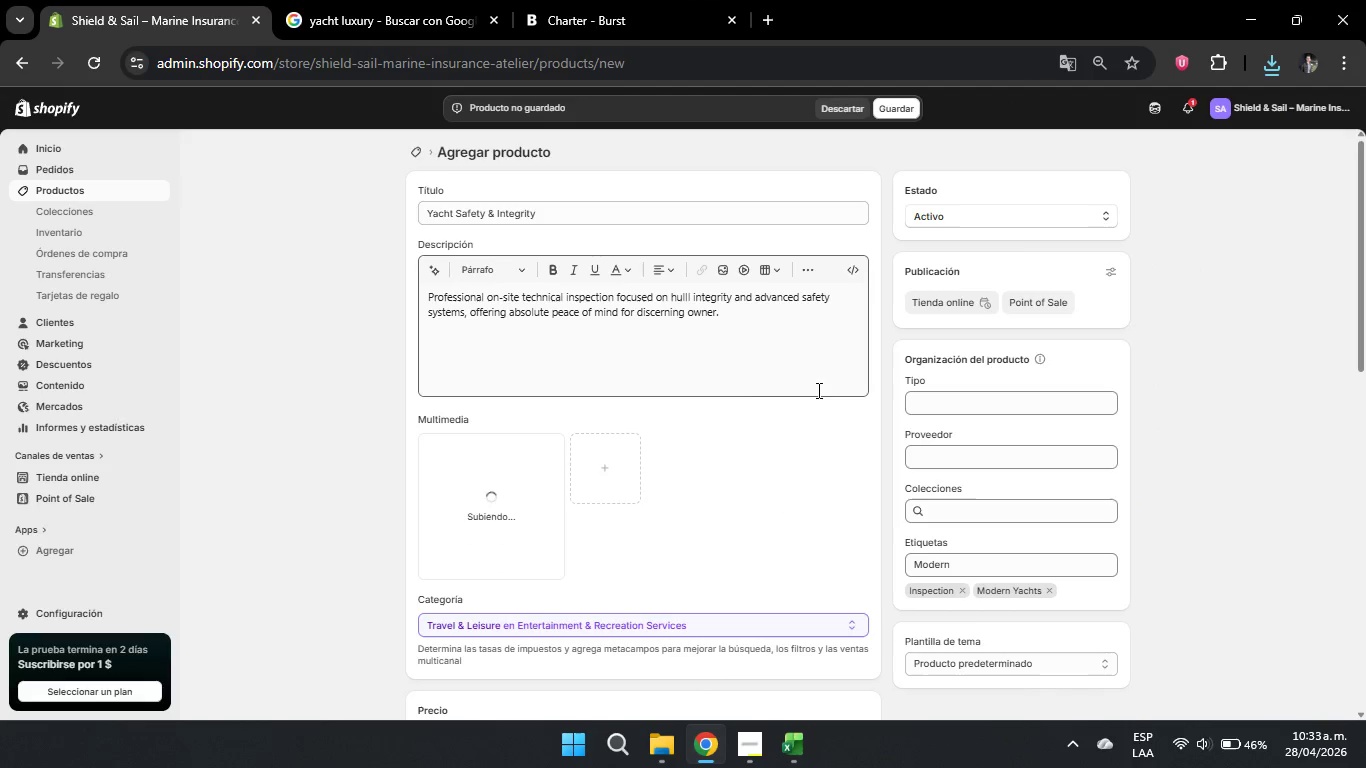 
scroll: coordinate [879, 403], scroll_direction: down, amount: 4.0
 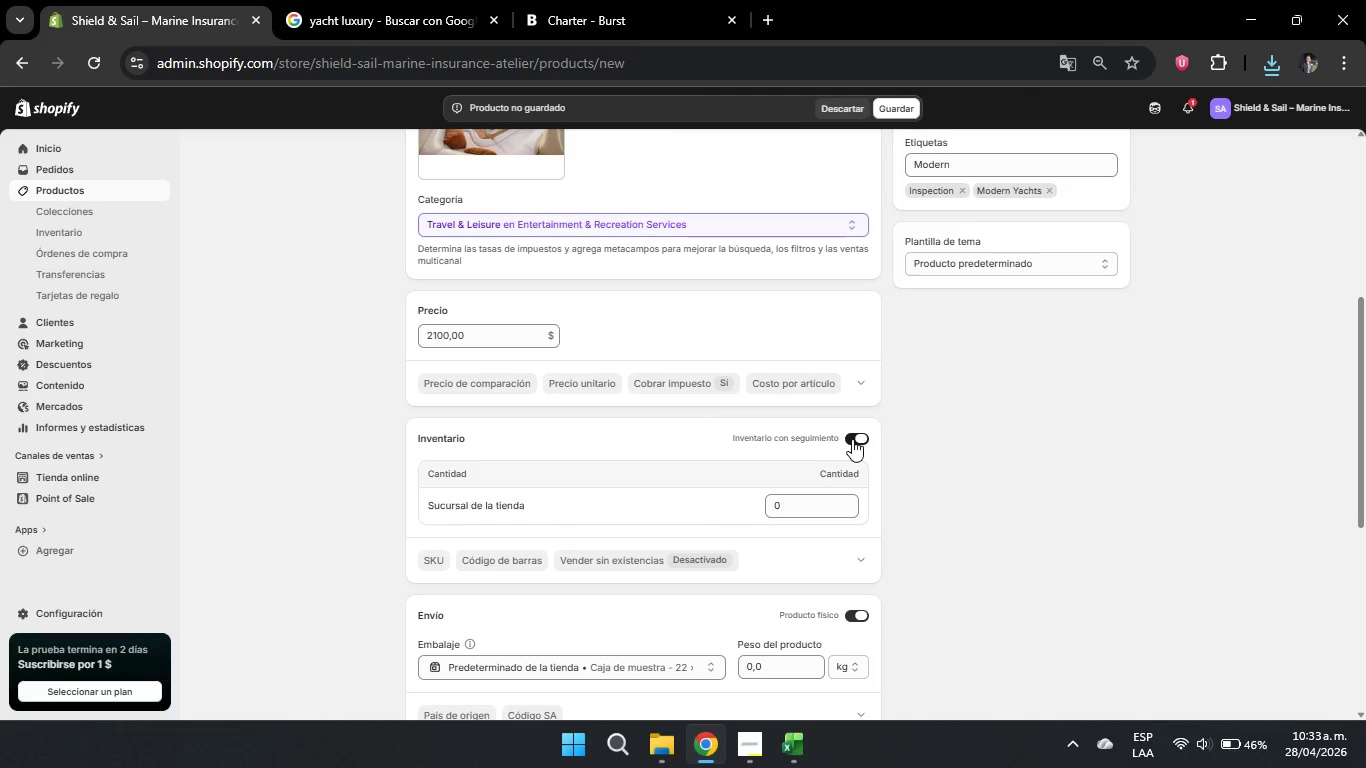 
left_click([853, 439])
 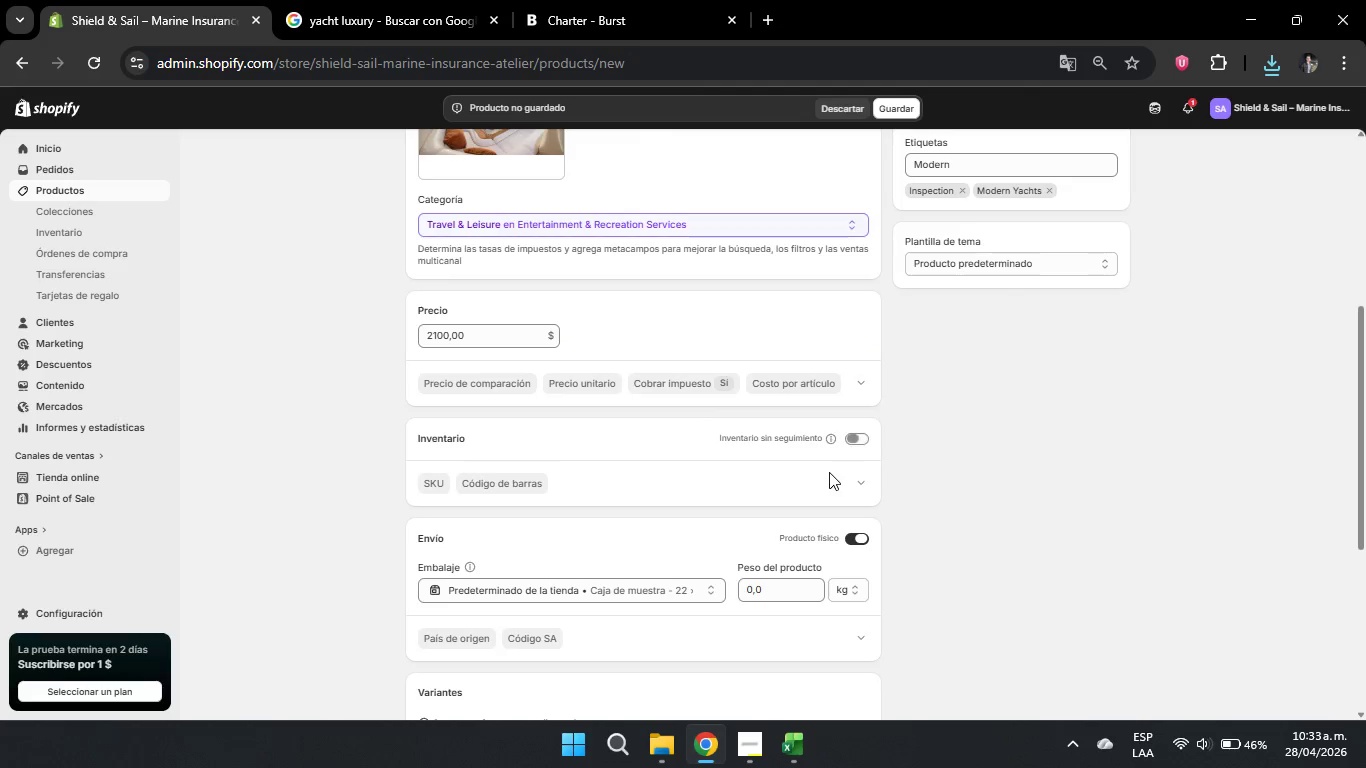 
scroll: coordinate [829, 472], scroll_direction: down, amount: 1.0
 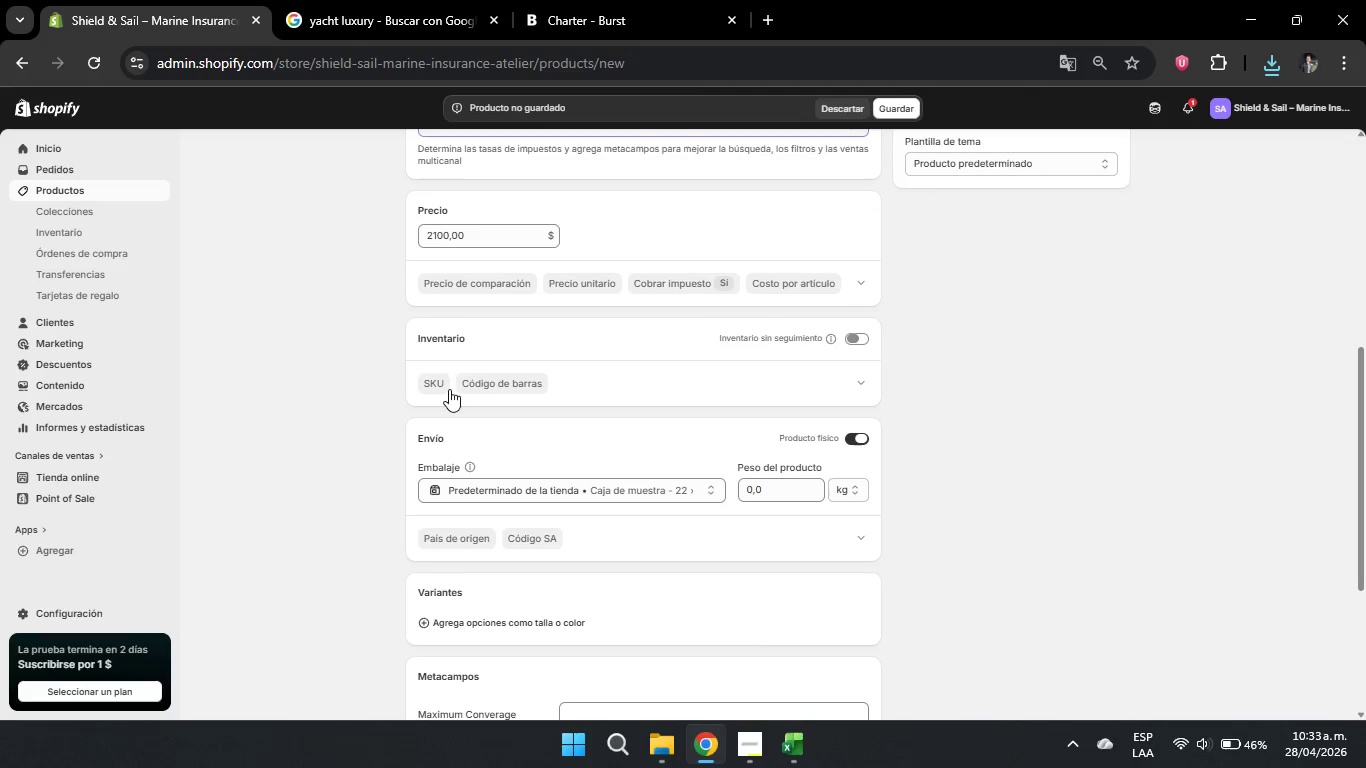 
left_click([437, 377])
 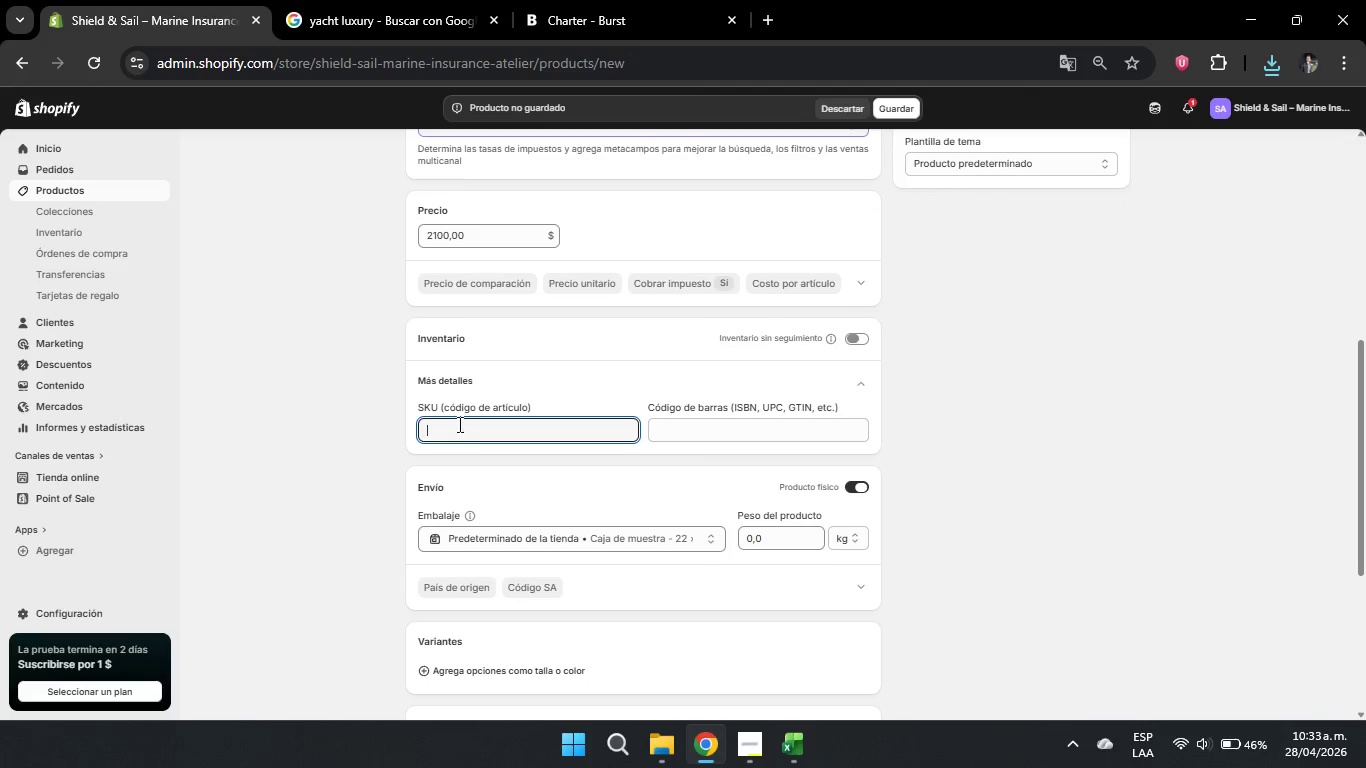 
left_click([461, 436])
 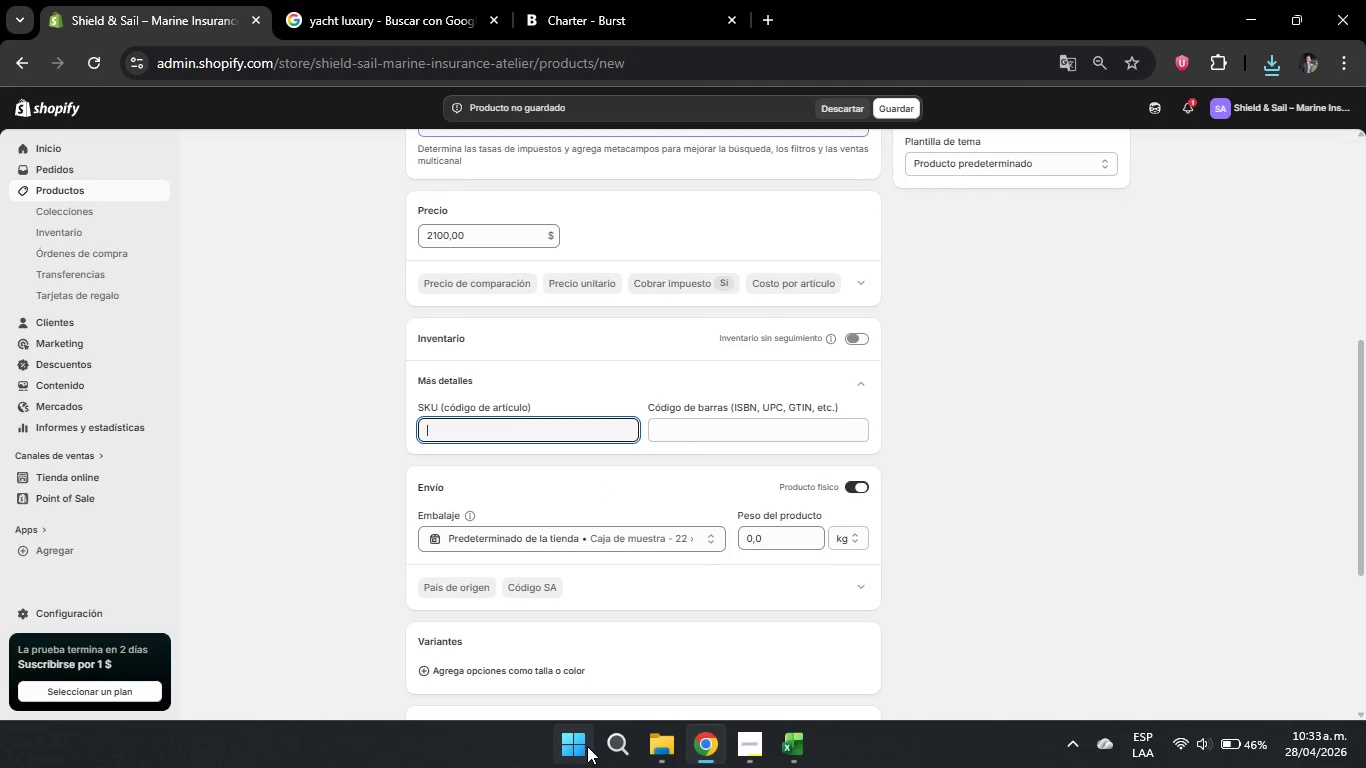 
wait(6.14)
 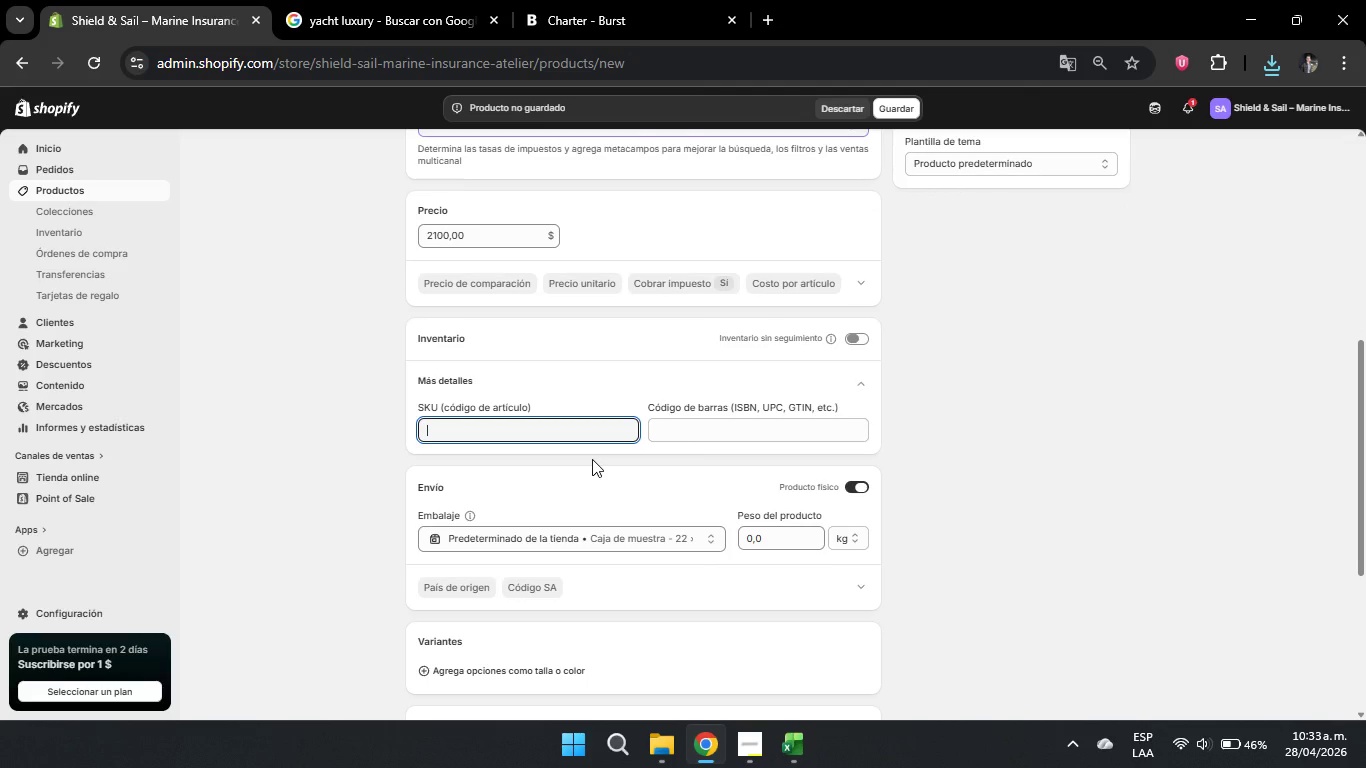 
left_click([587, 746])
 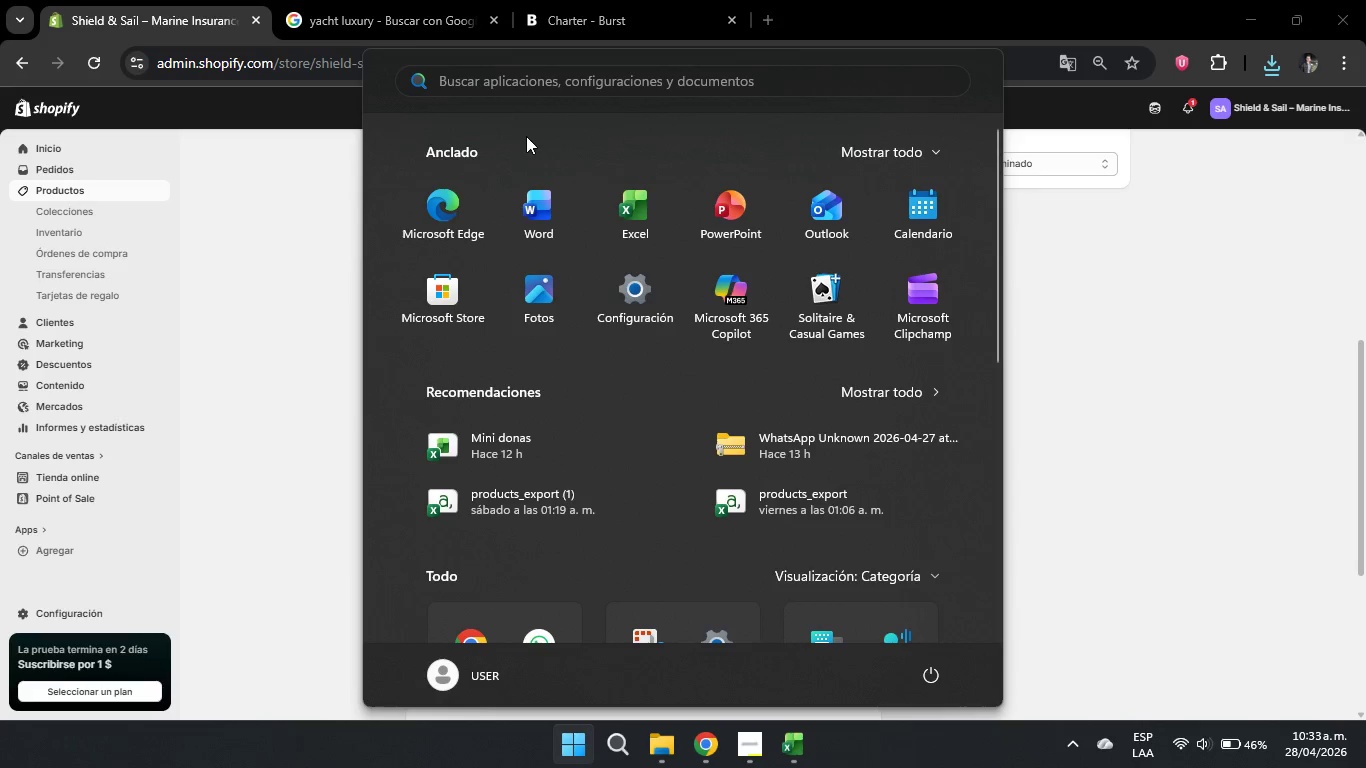 
type(no)
 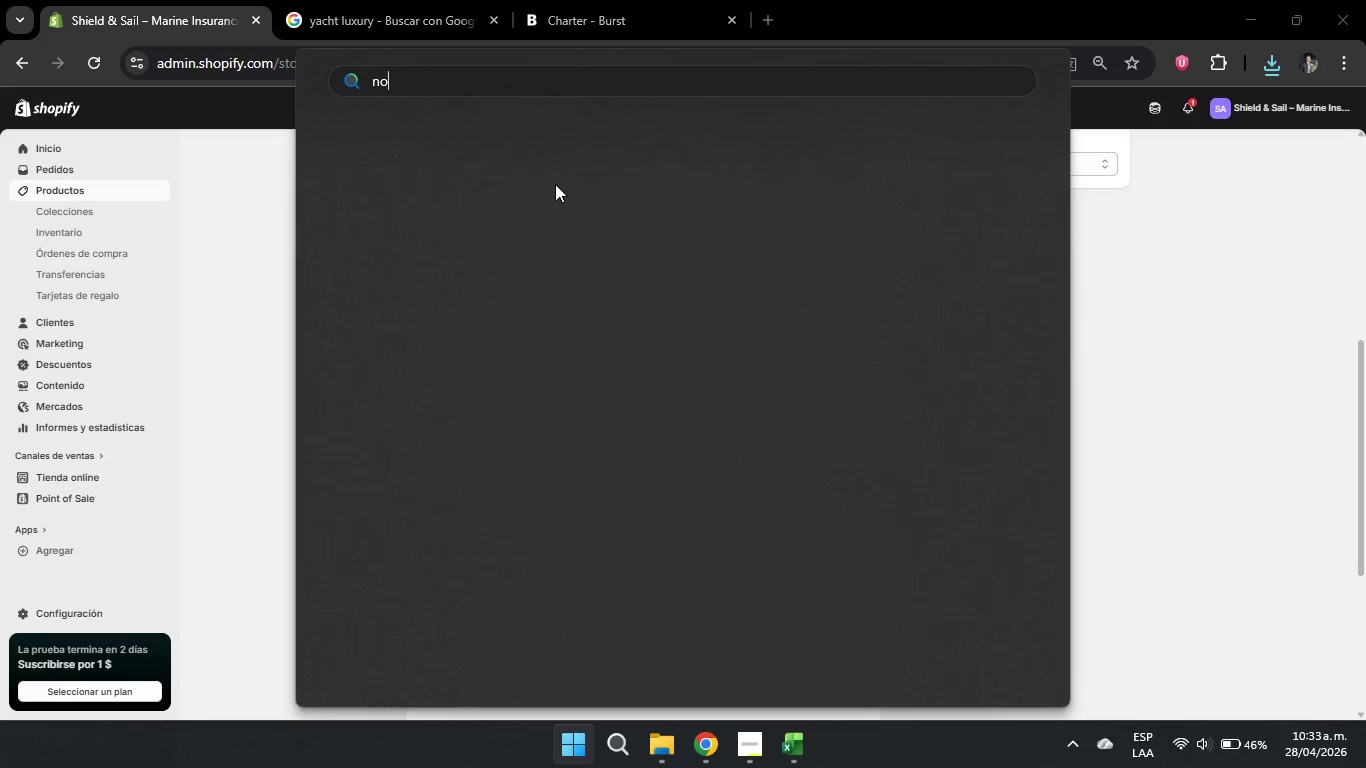 
wait(5.55)
 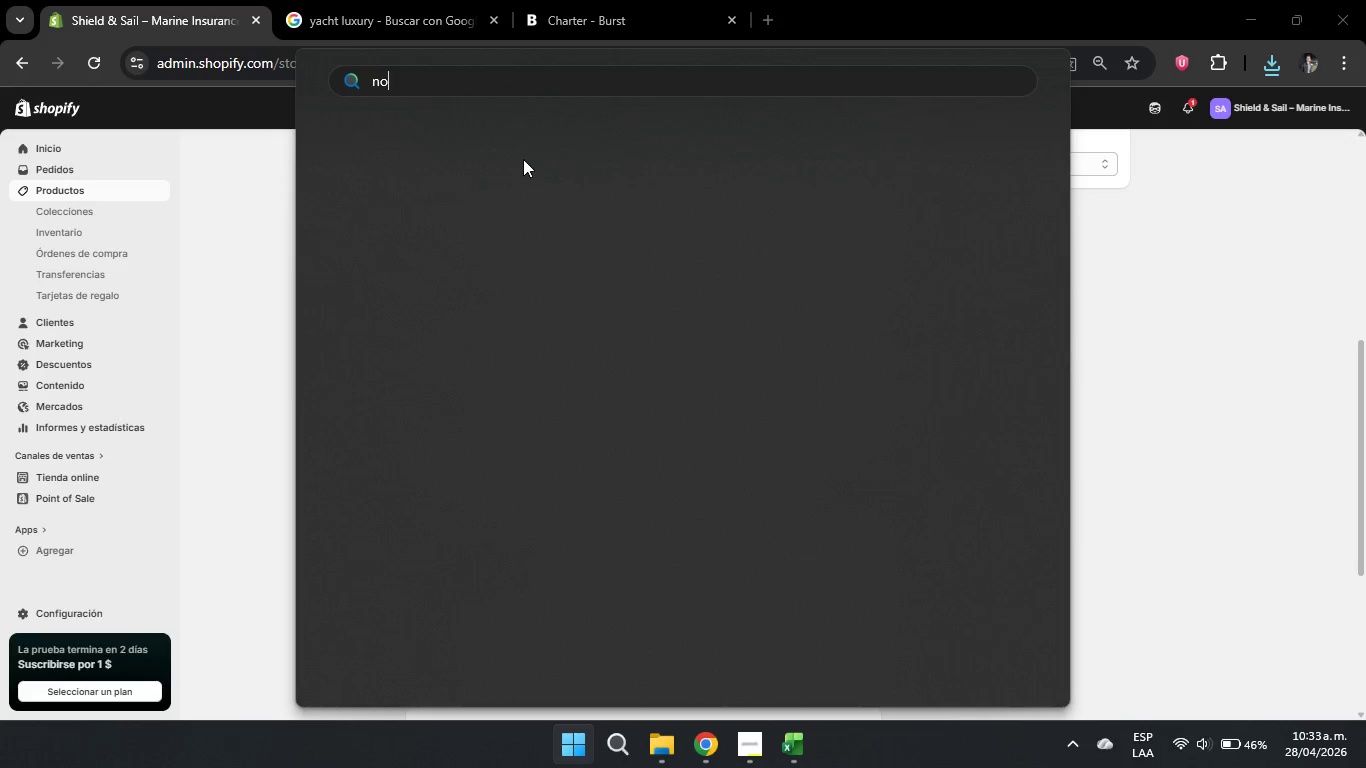 
type(ta)
 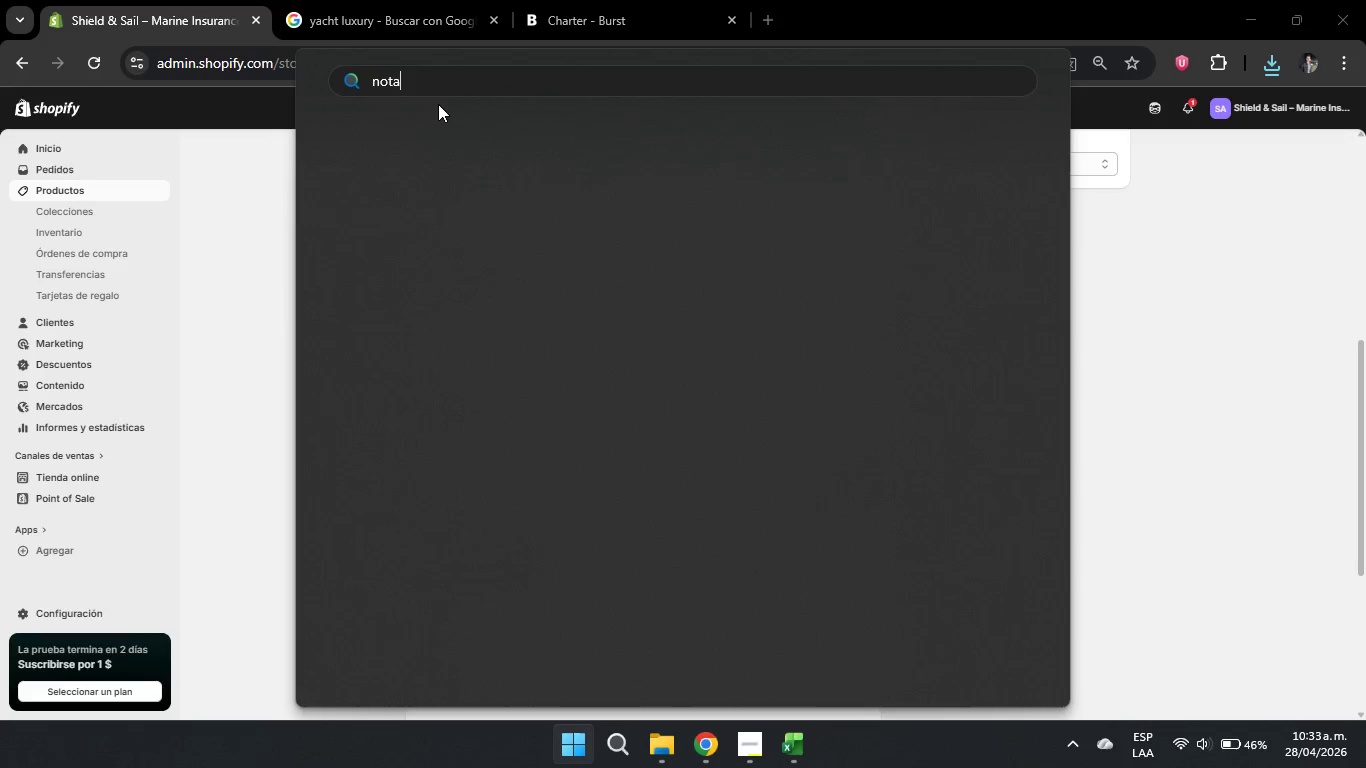 
key(Enter)
 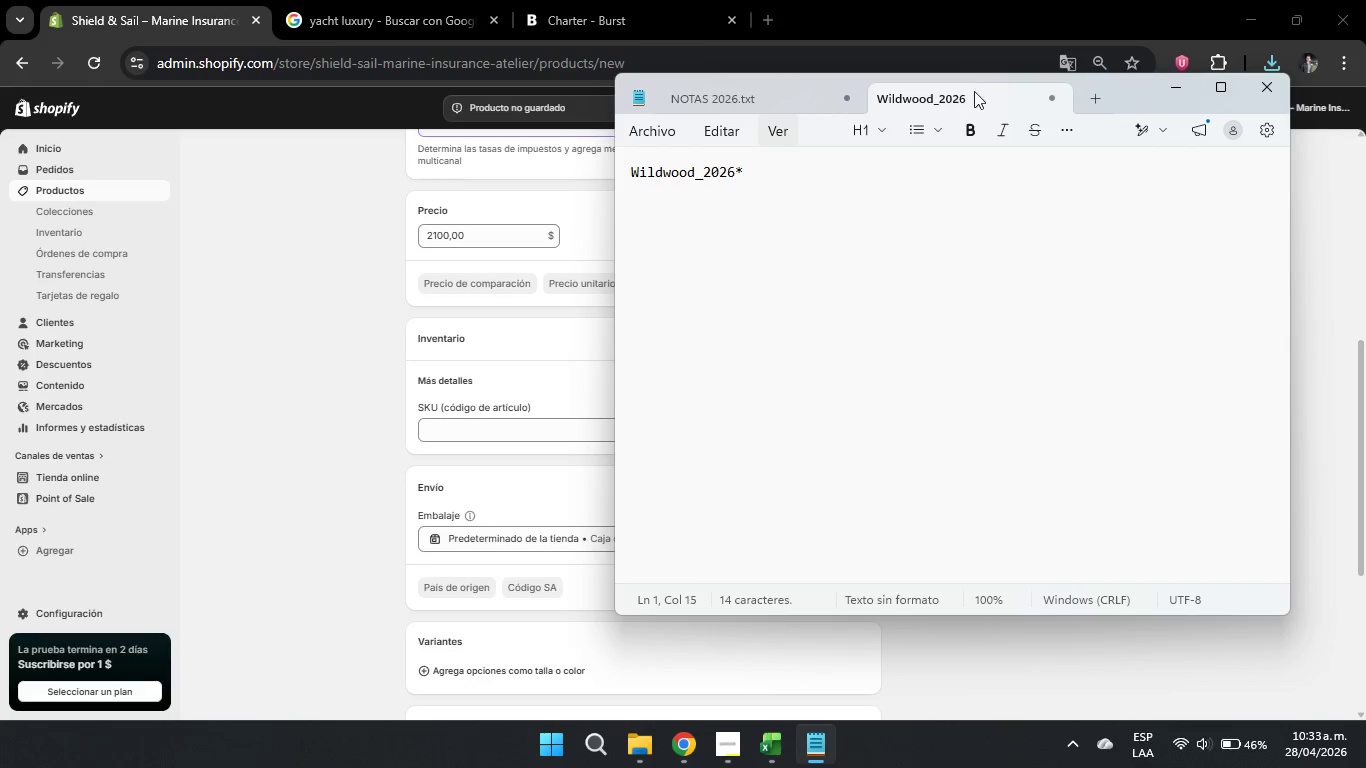 
left_click_drag(start_coordinate=[789, 173], to_coordinate=[402, 195])
 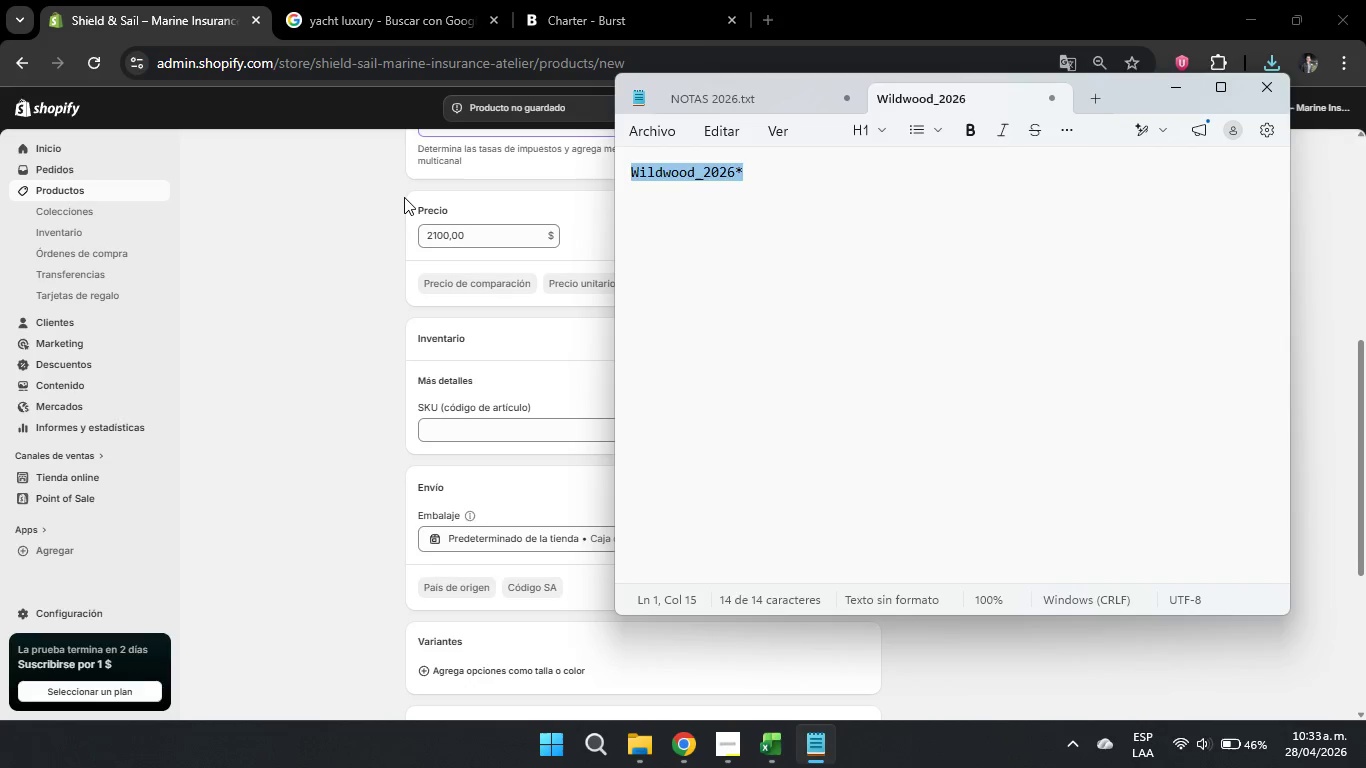 
key(Backspace)
 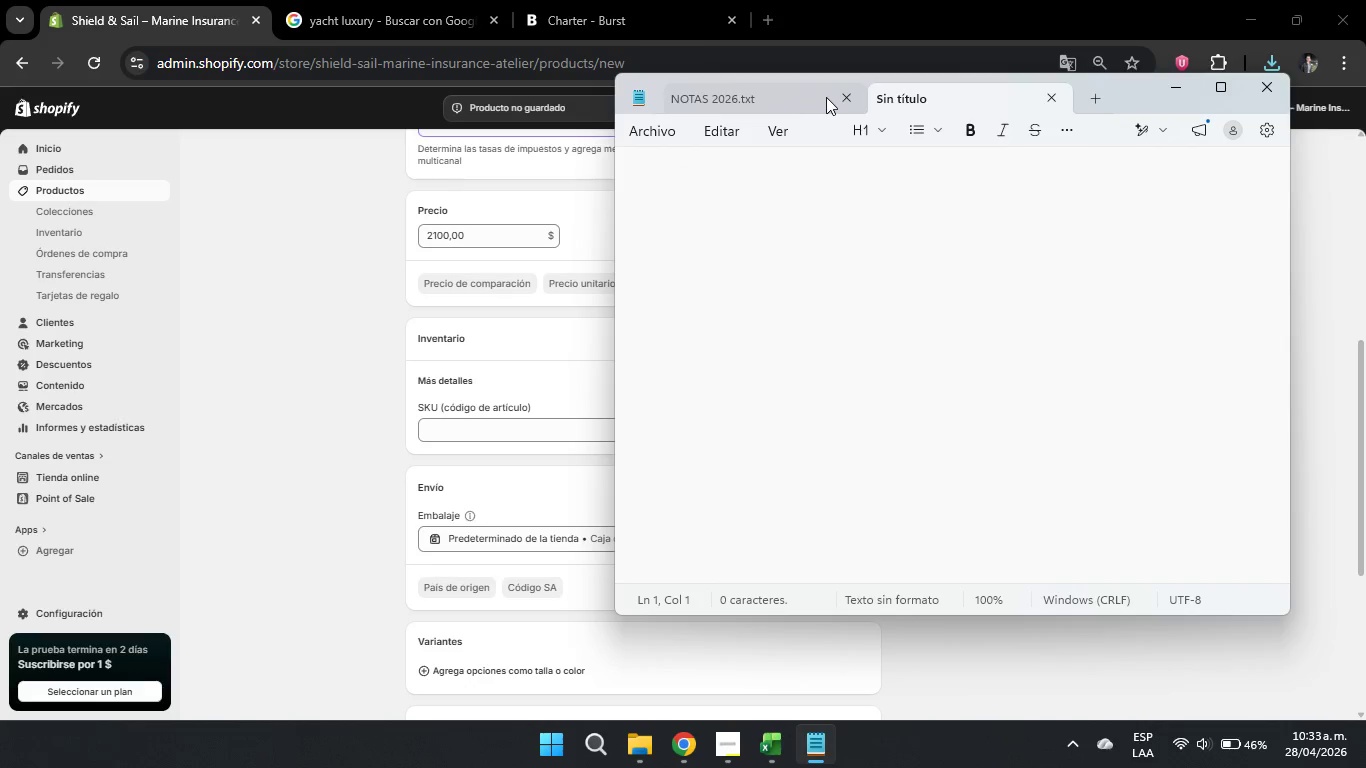 
left_click([847, 96])
 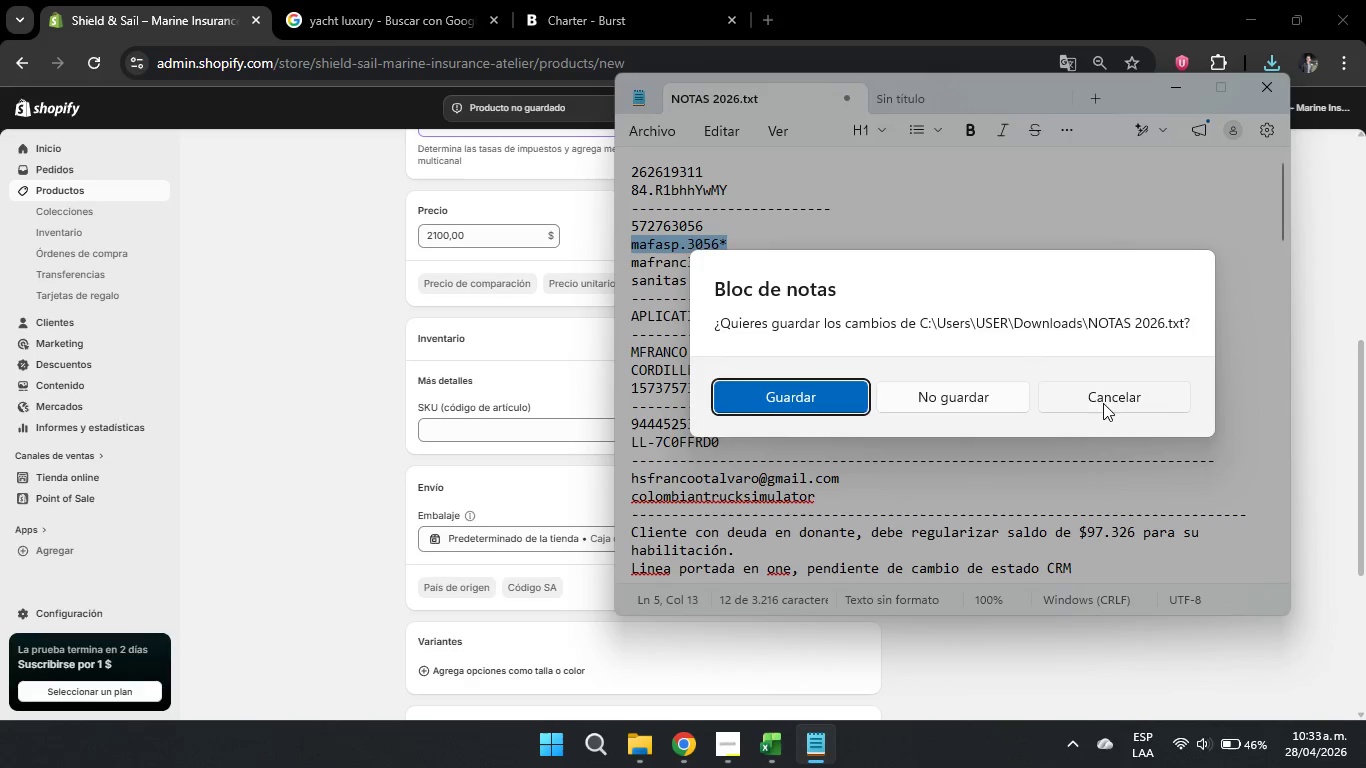 
left_click([925, 92])
 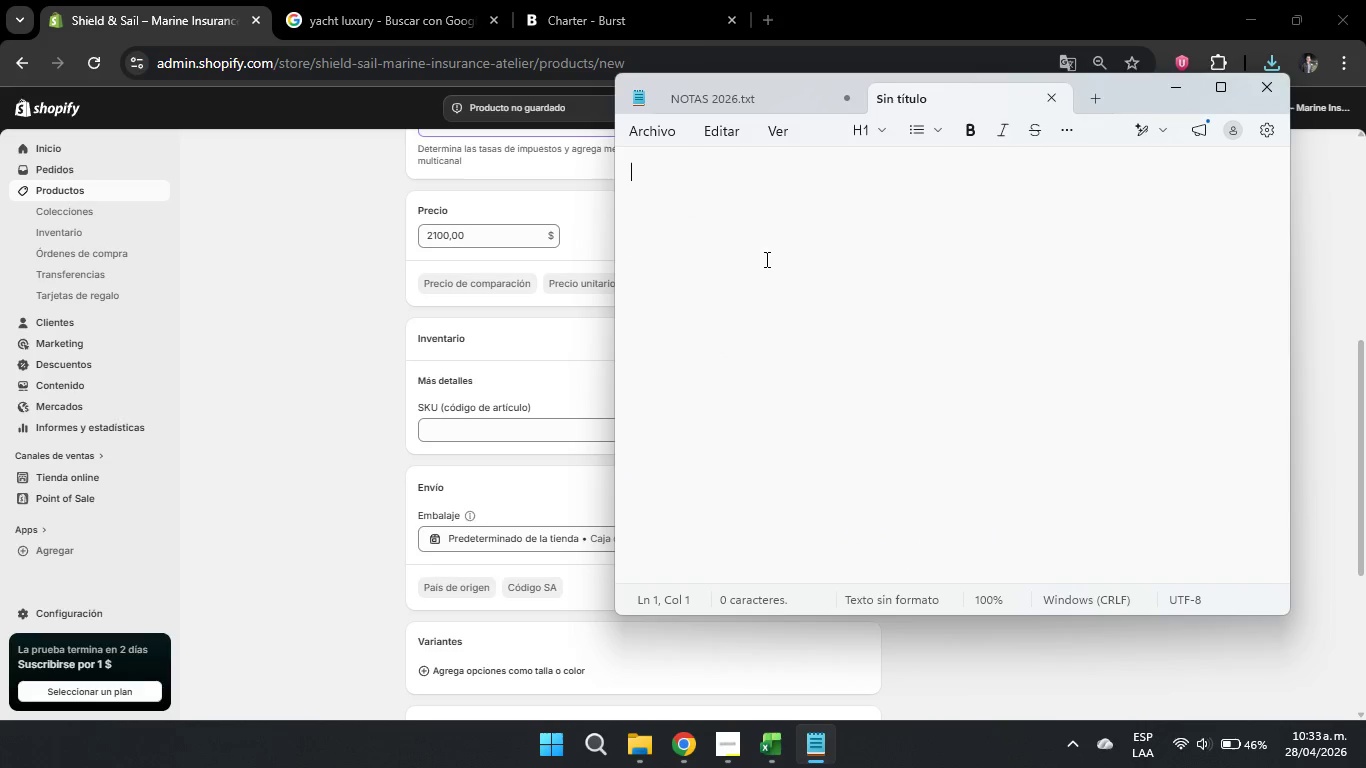 
type(SS-INSP-004)
 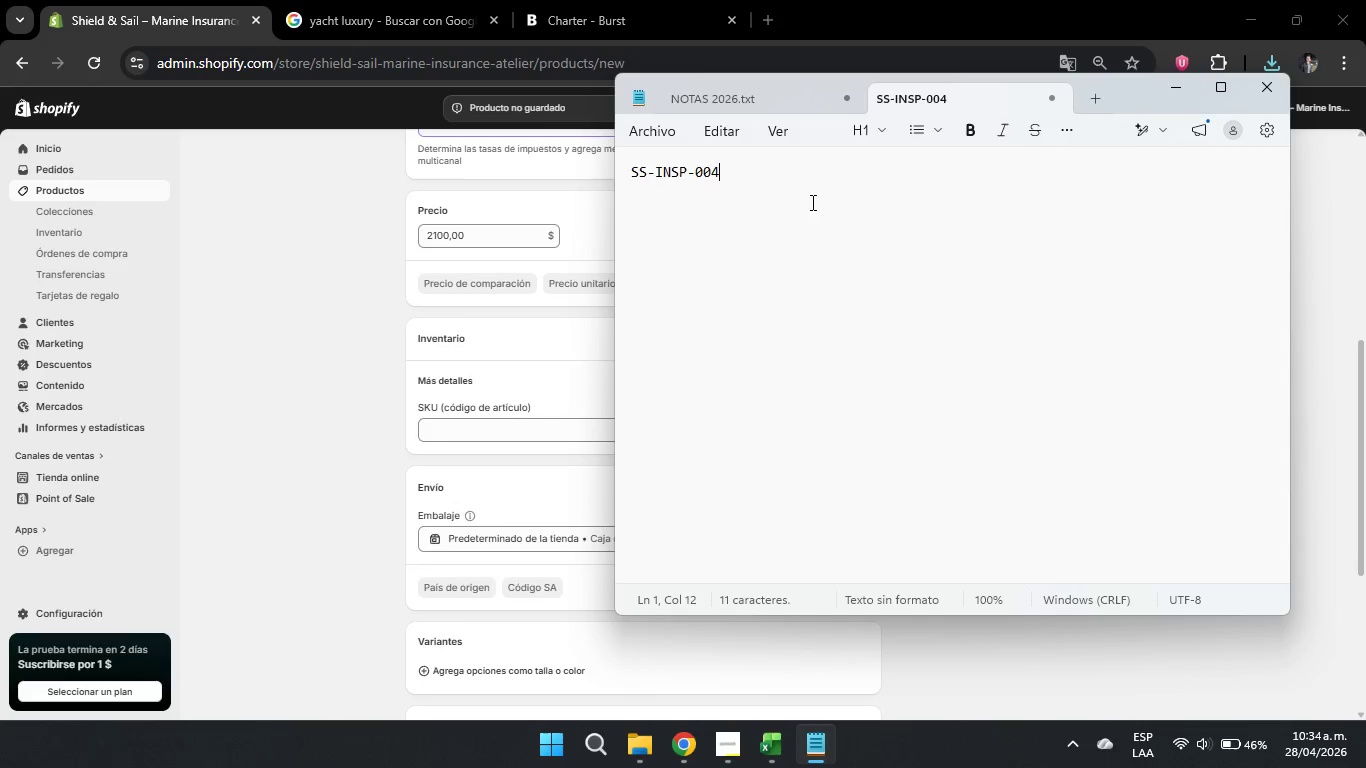 
left_click([759, 172])
 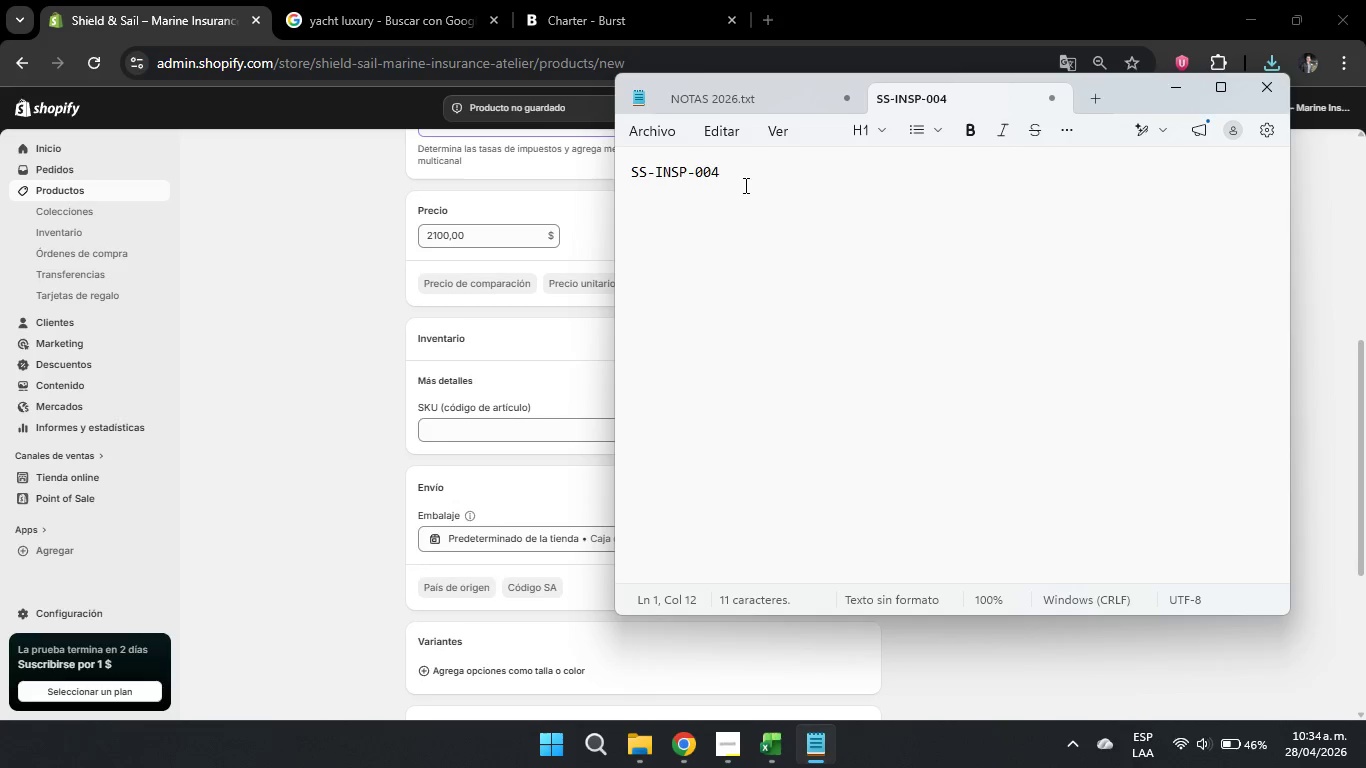 
left_click([744, 185])
 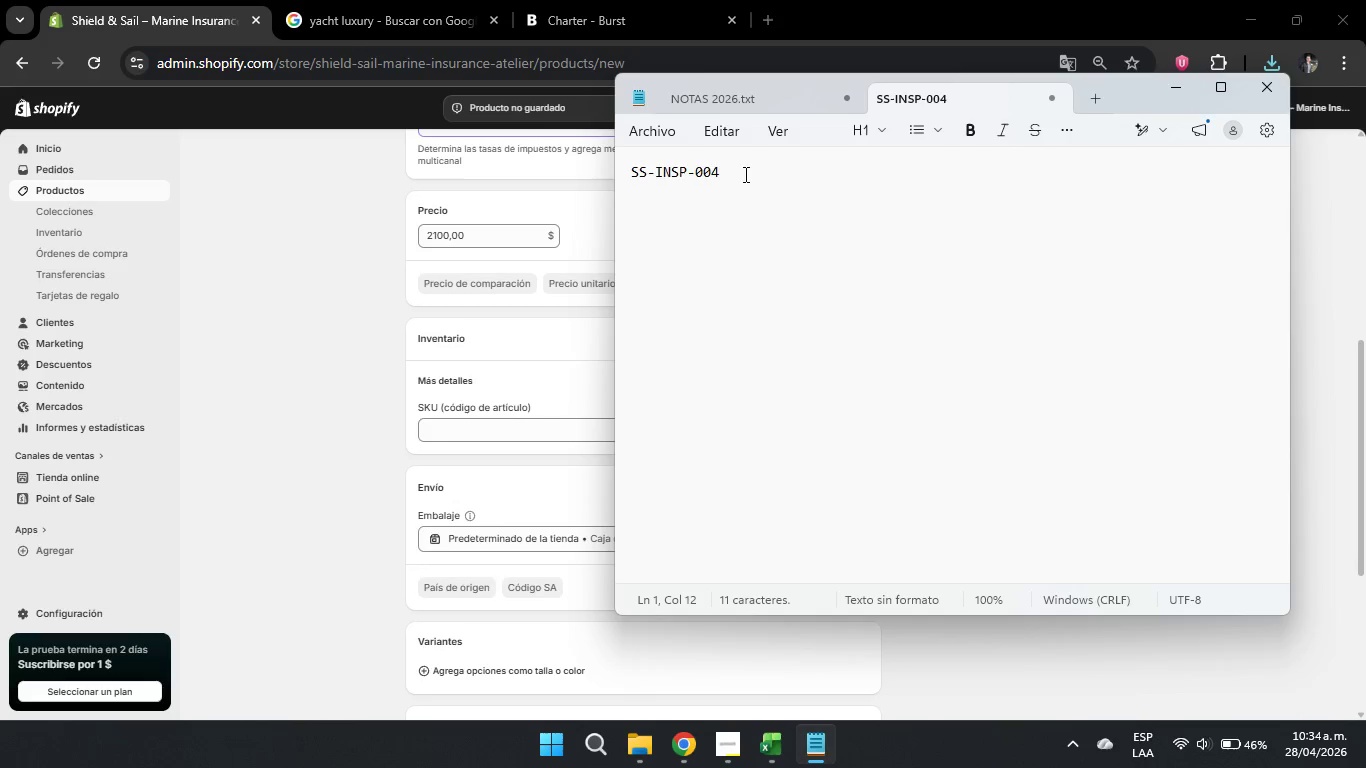 
left_click_drag(start_coordinate=[744, 174], to_coordinate=[531, 174])
 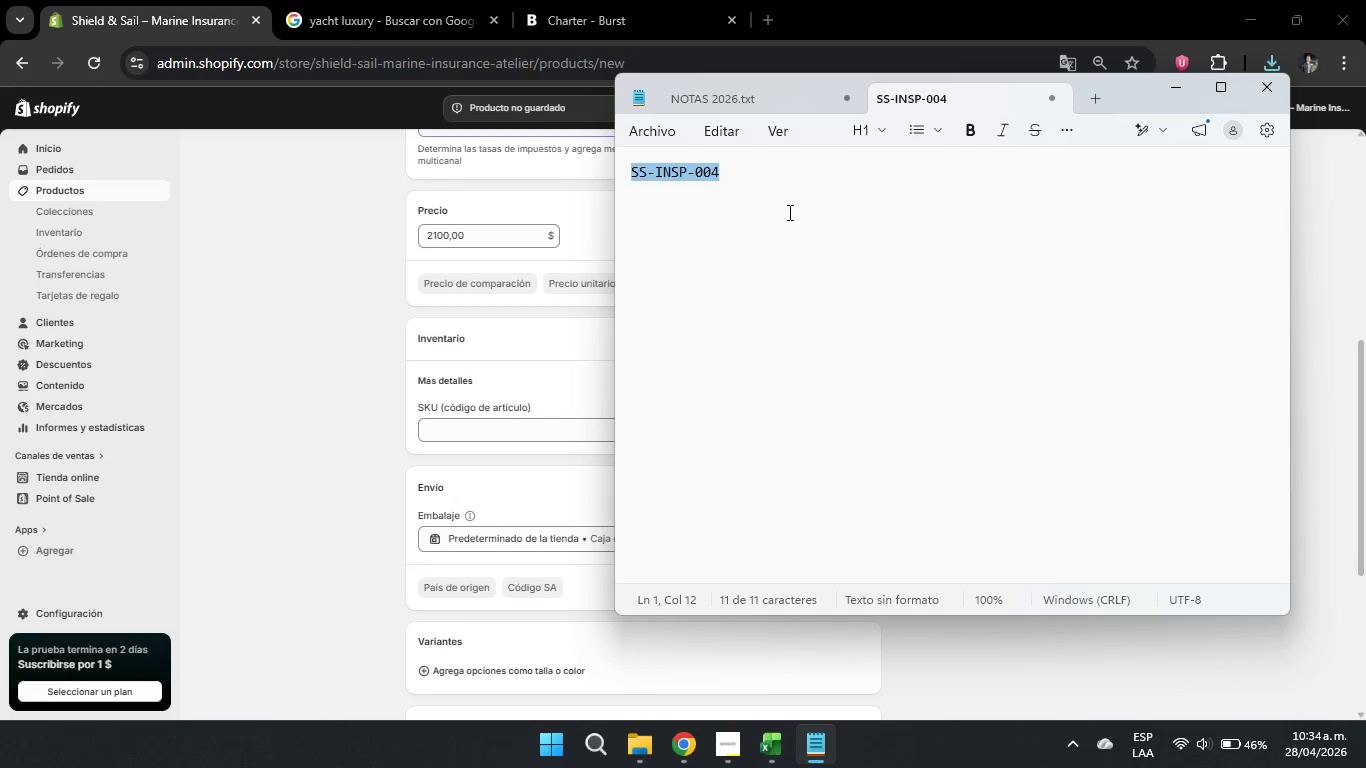 
key(Control+C)
 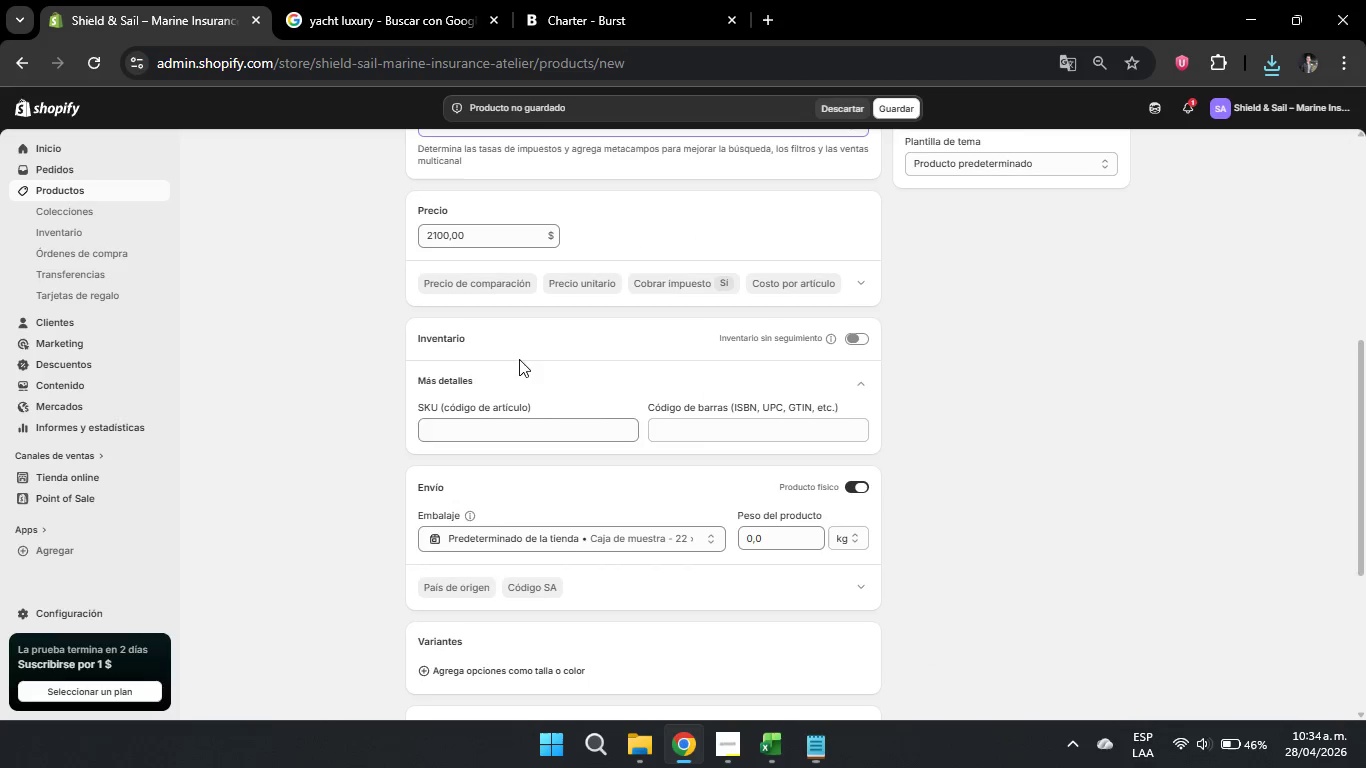 
double_click([495, 428])
 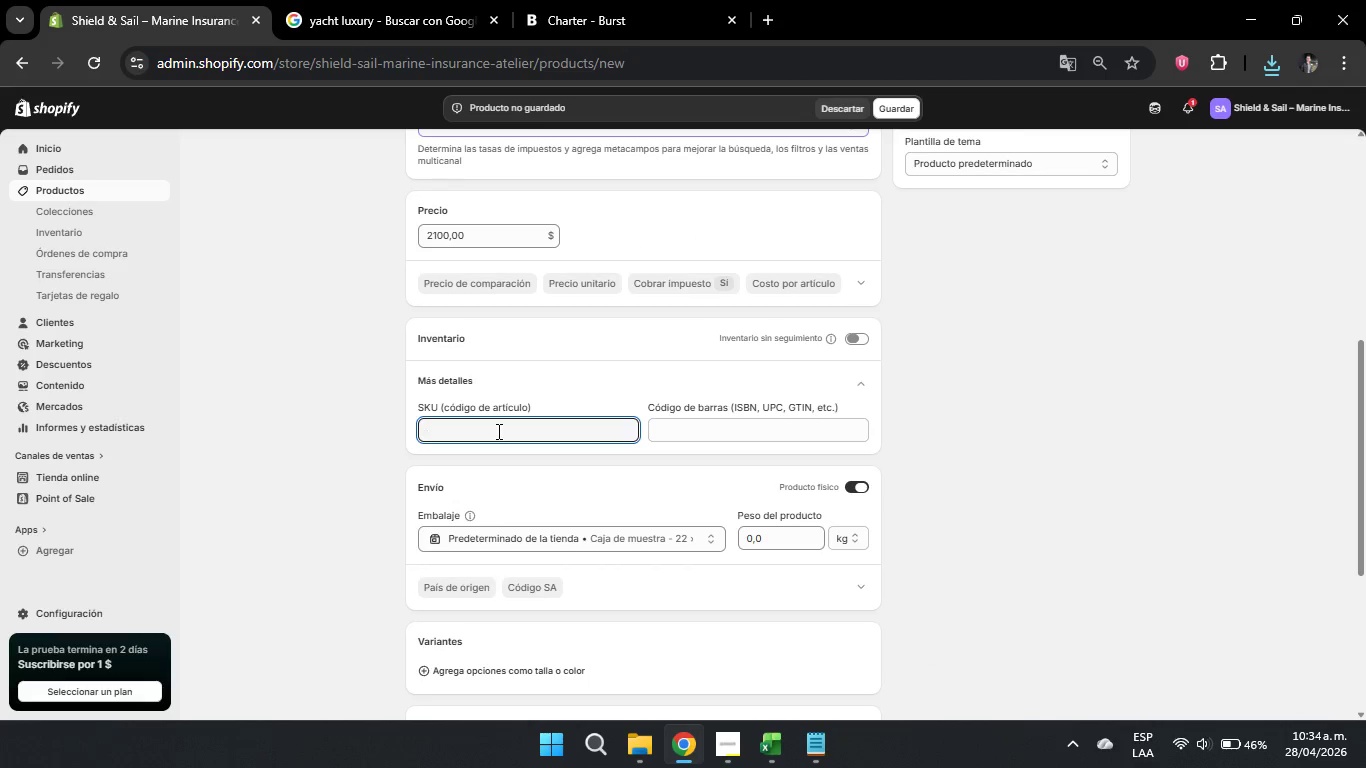 
key(Control+ControlLeft)
 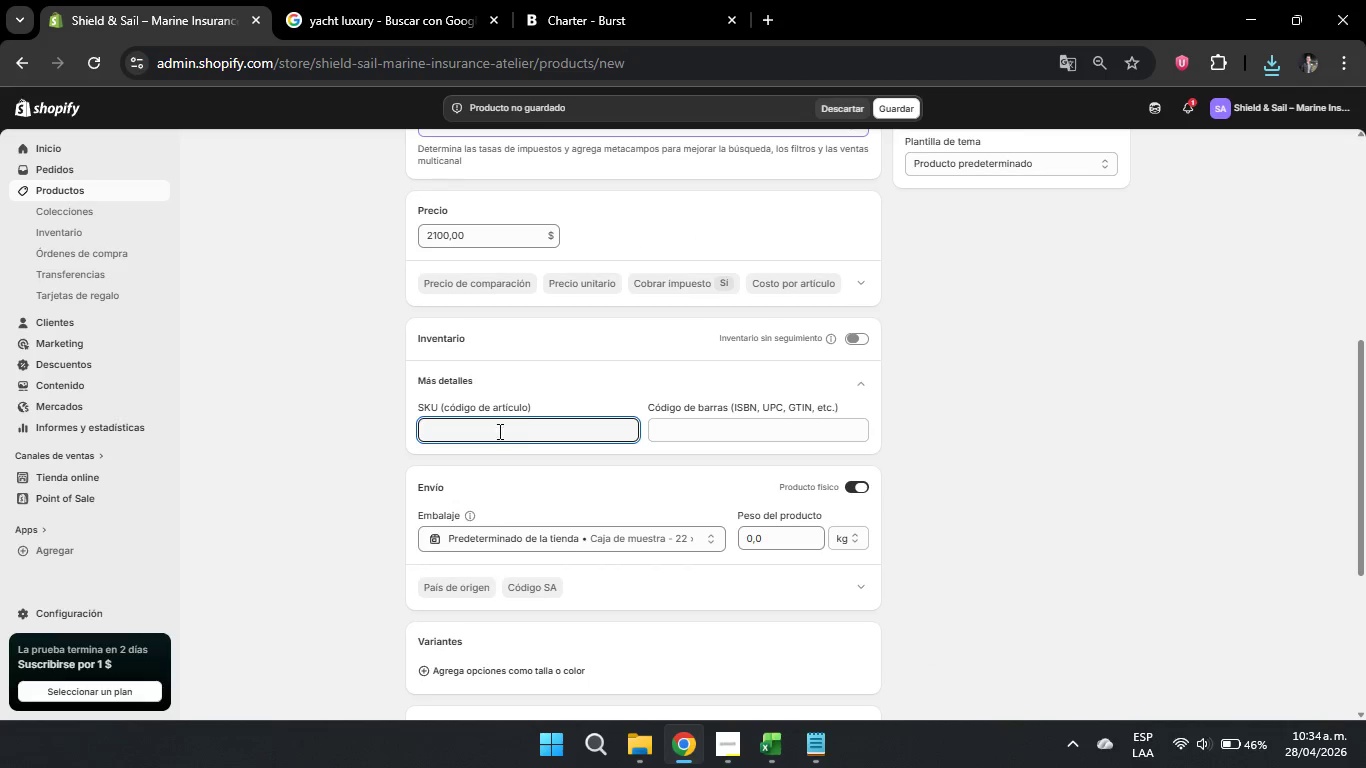 
key(Control+V)
 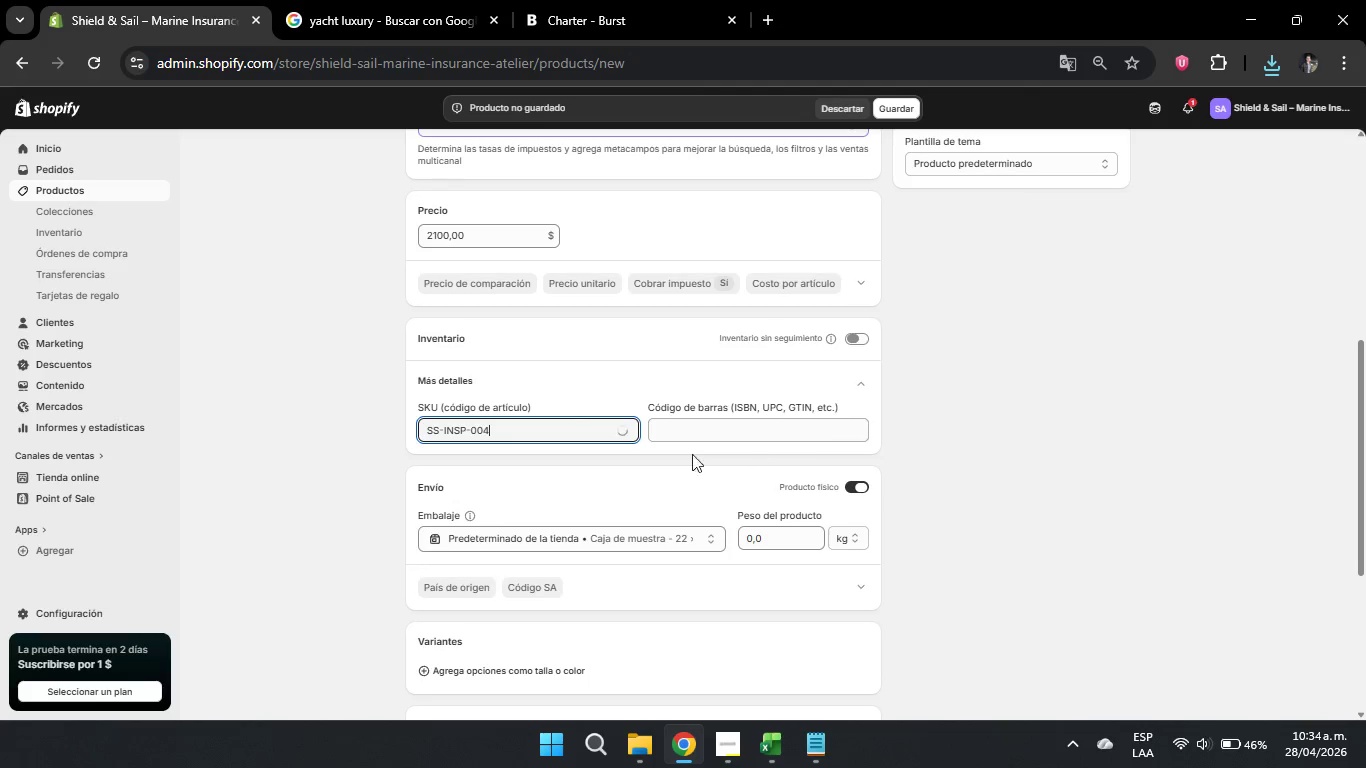 
scroll: coordinate [604, 443], scroll_direction: down, amount: 2.0
 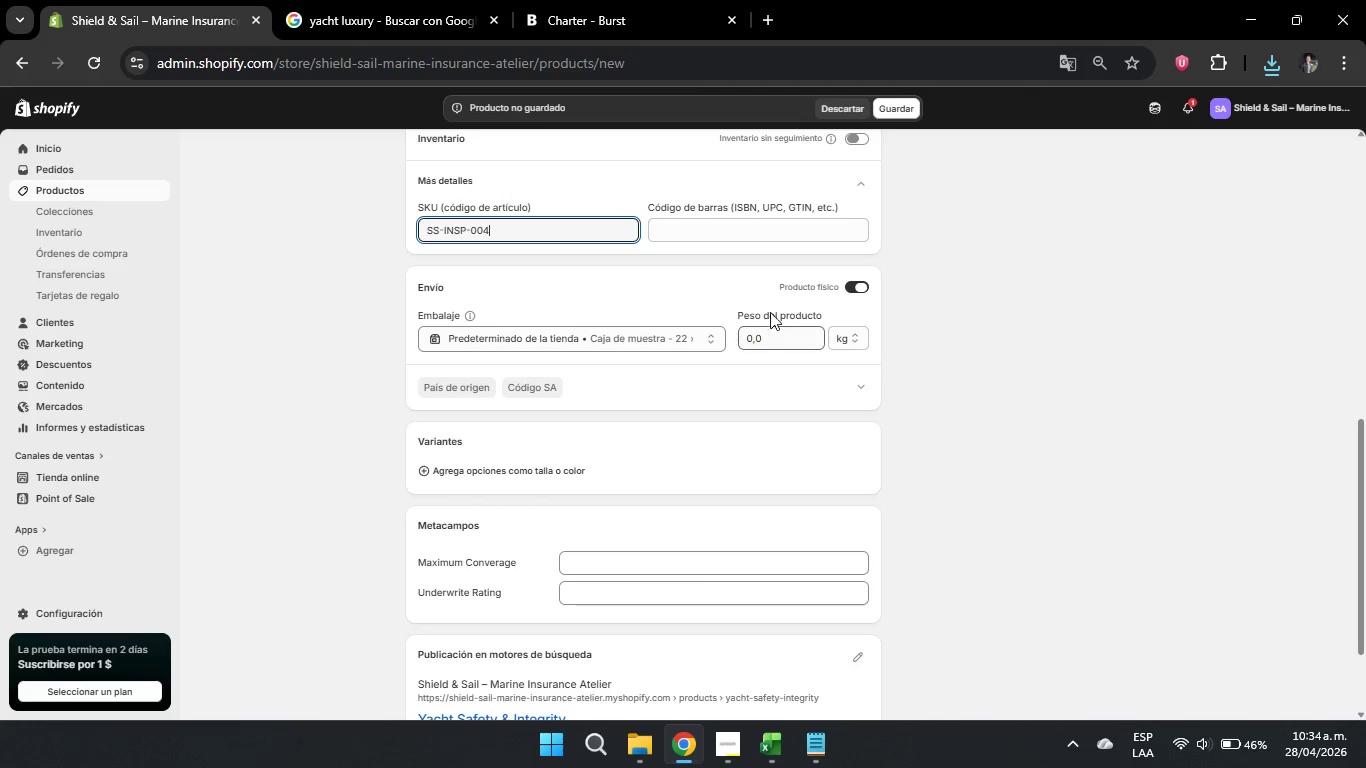 
left_click([844, 282])
 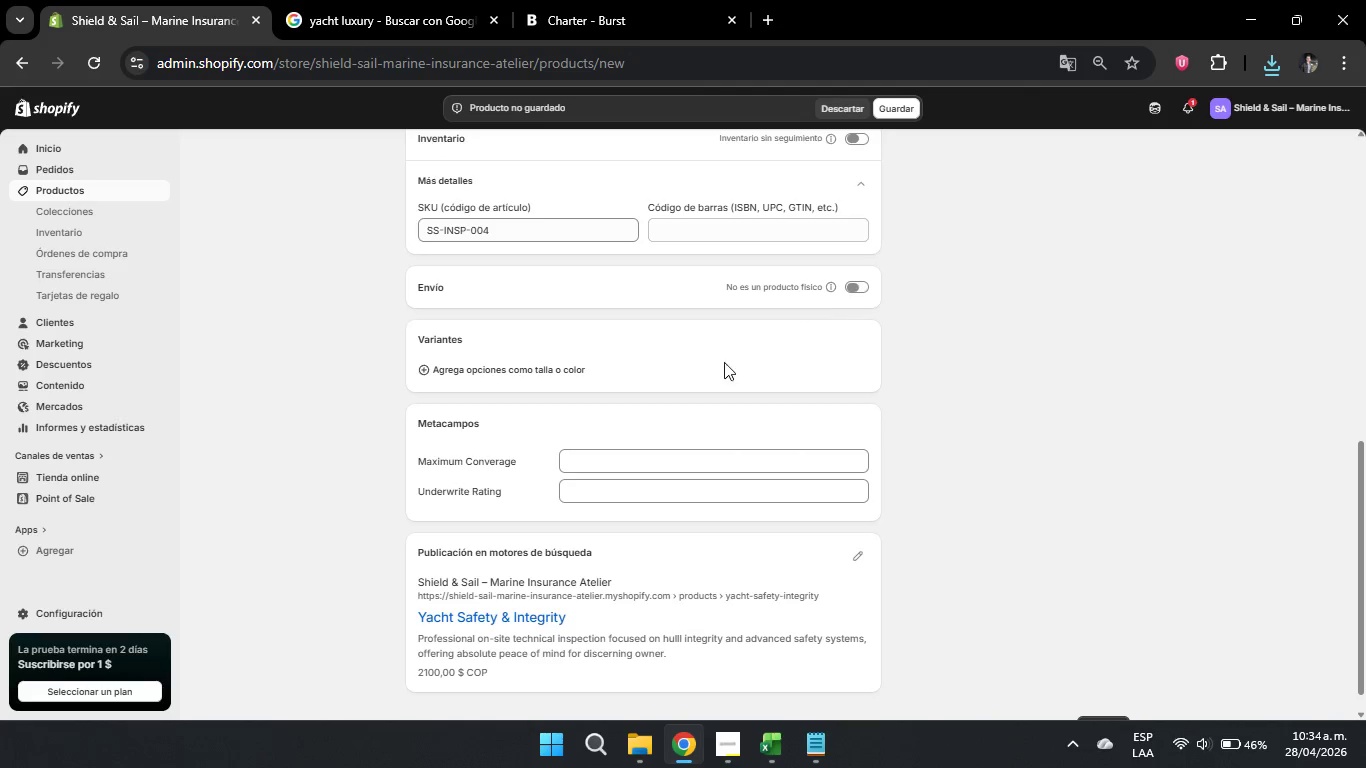 
scroll: coordinate [680, 366], scroll_direction: down, amount: 1.0
 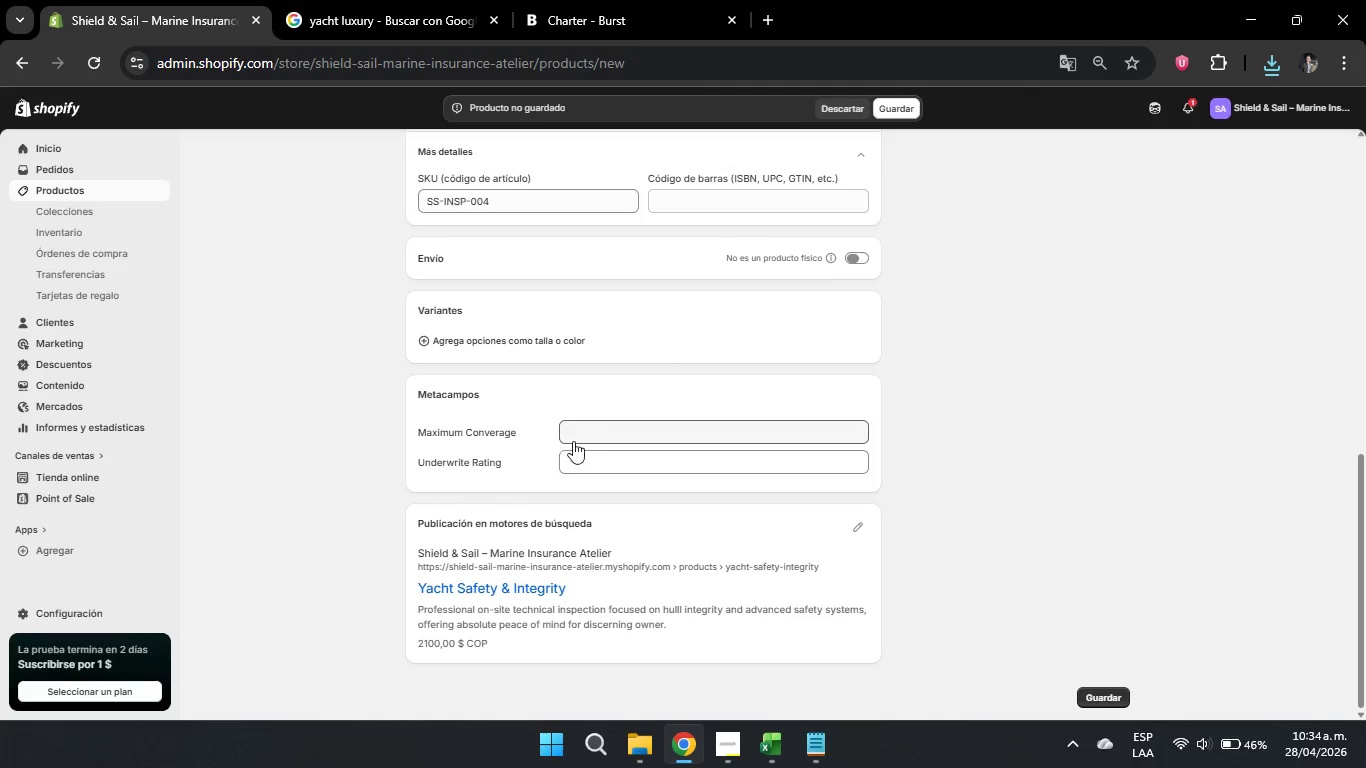 
left_click([608, 429])
 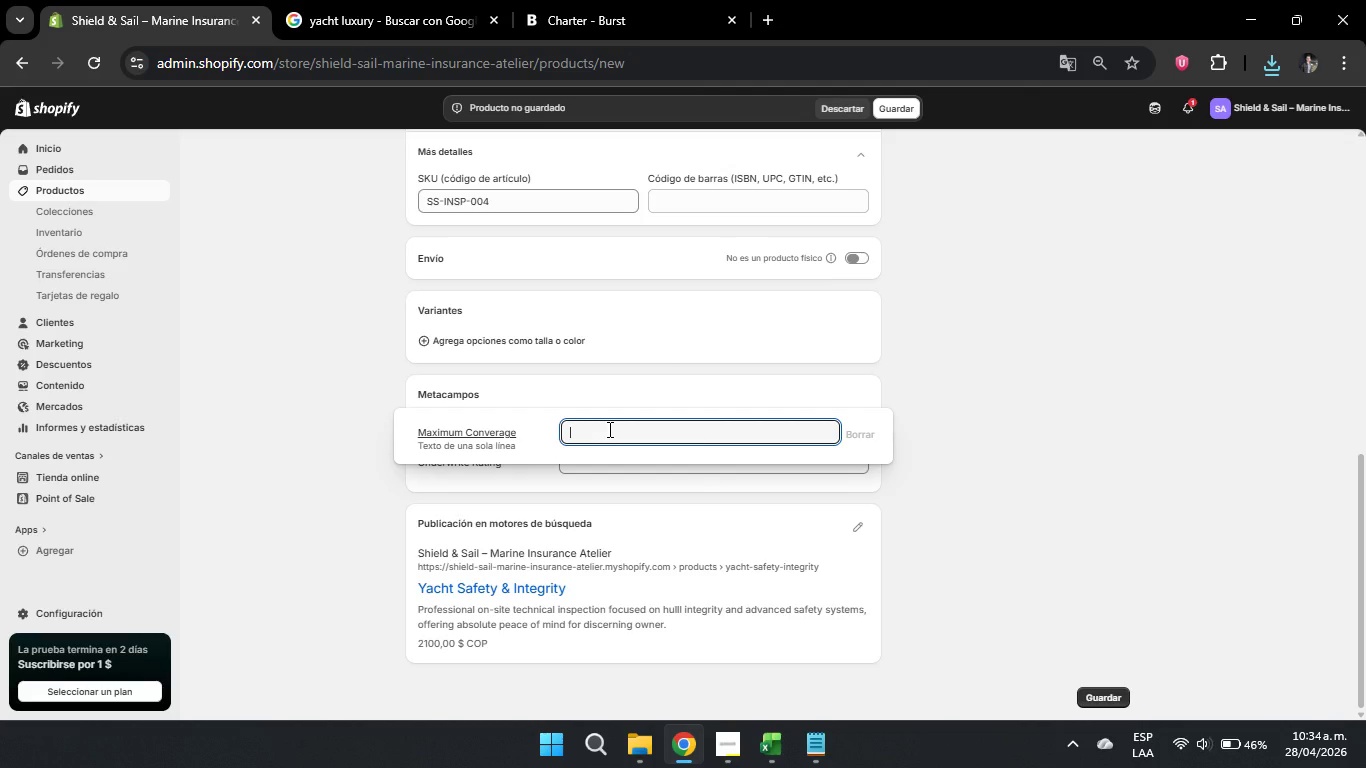 
type($3.000.000 USD)
 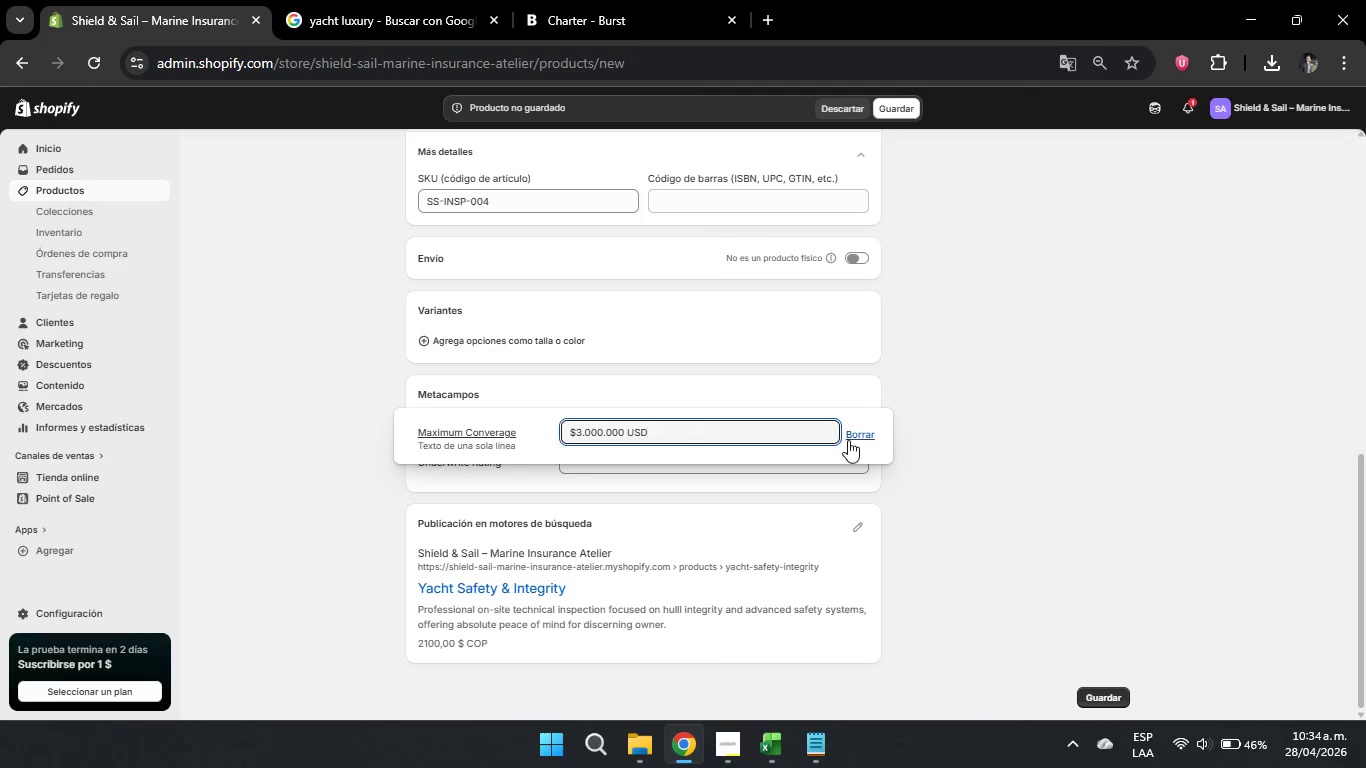 
key(CapsLock)
 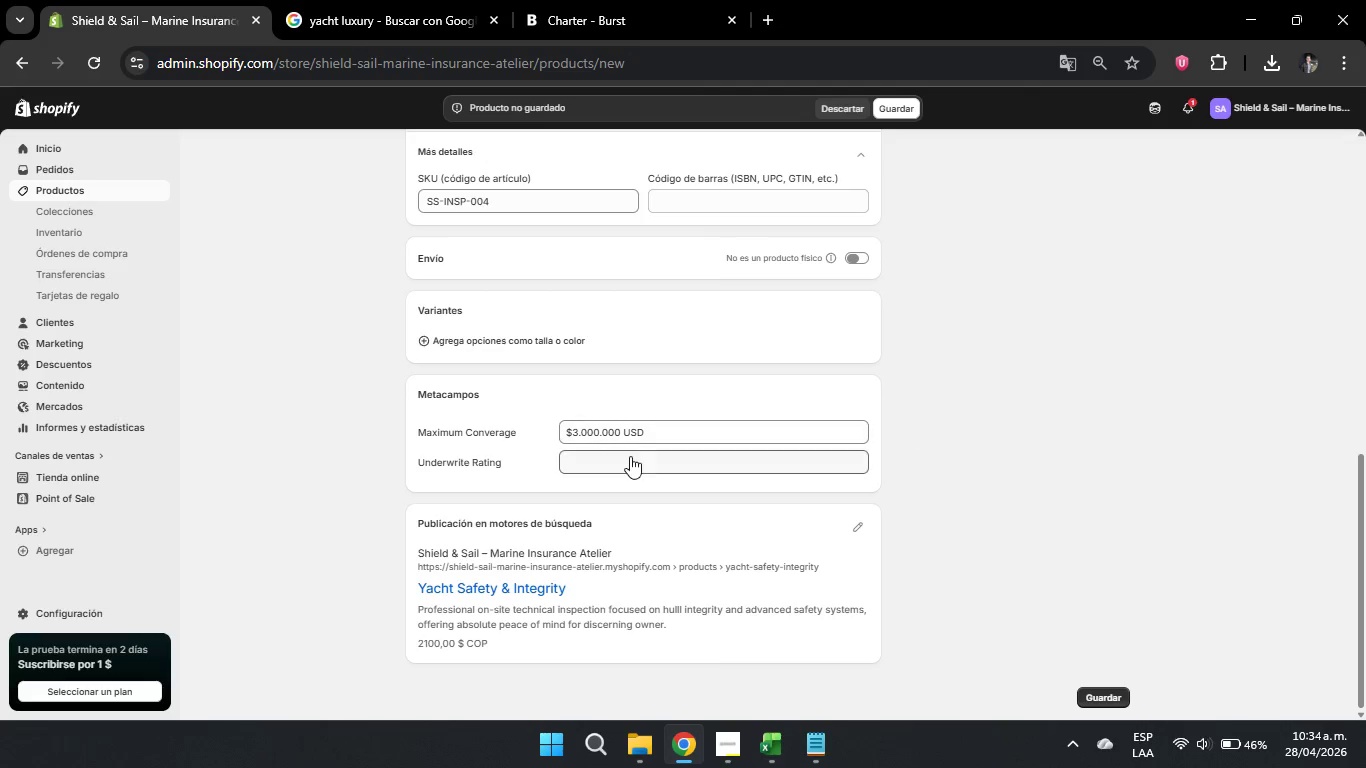 
double_click([630, 456])
 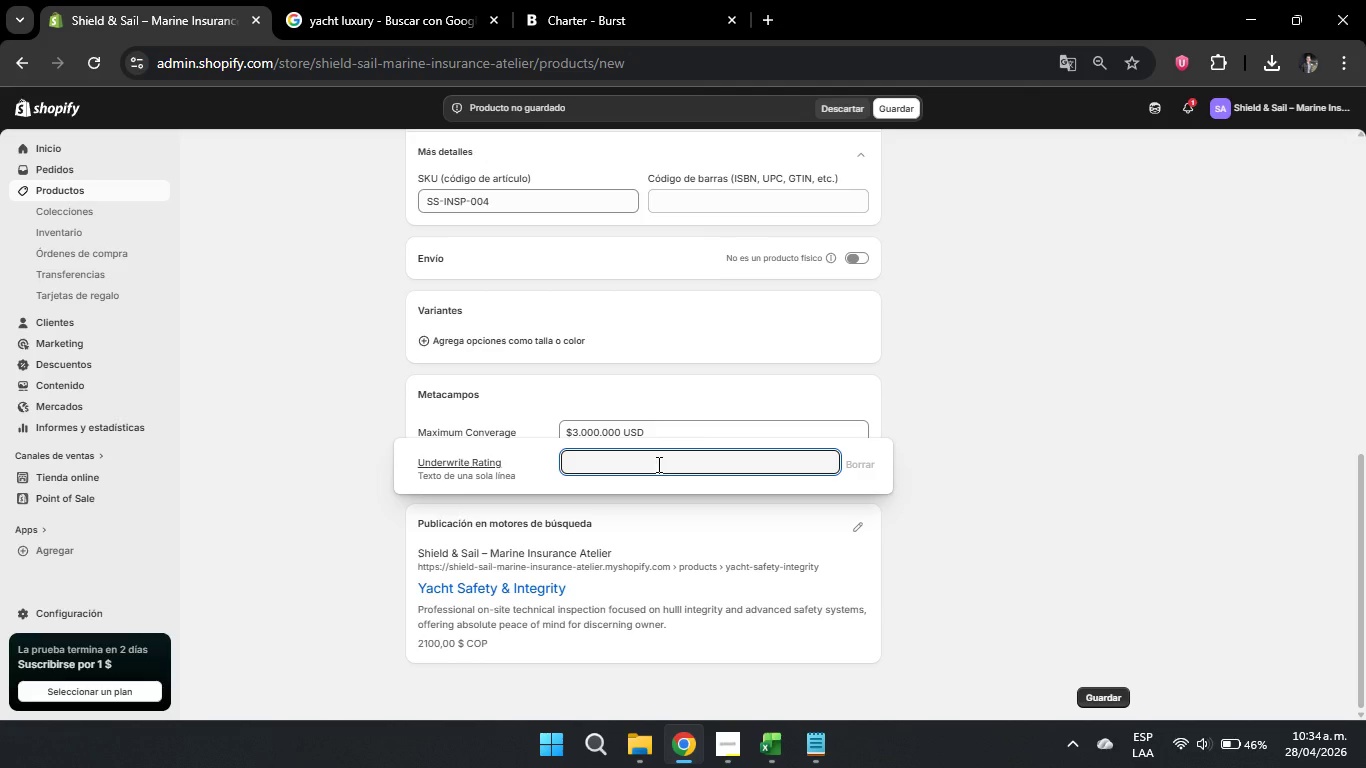 
type(Allianz Marine)
 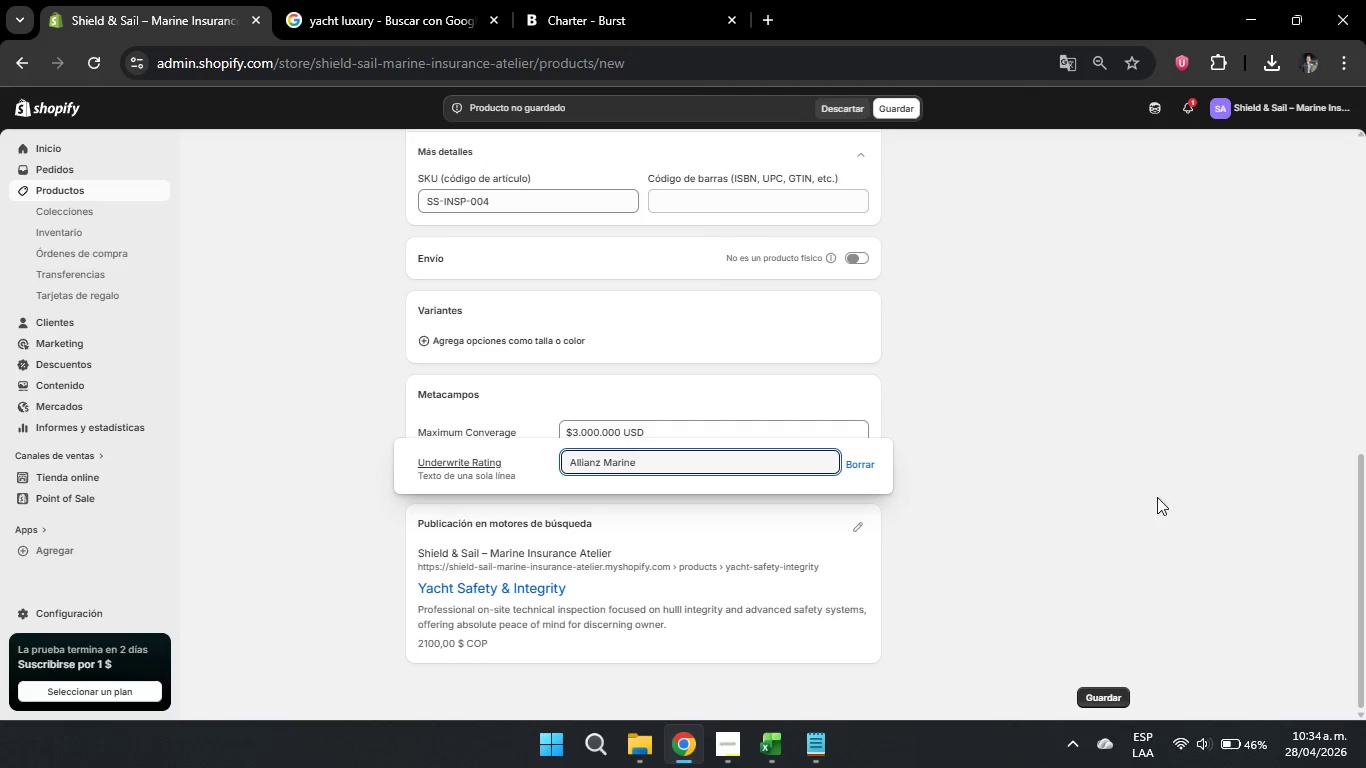 
left_click([1172, 465])
 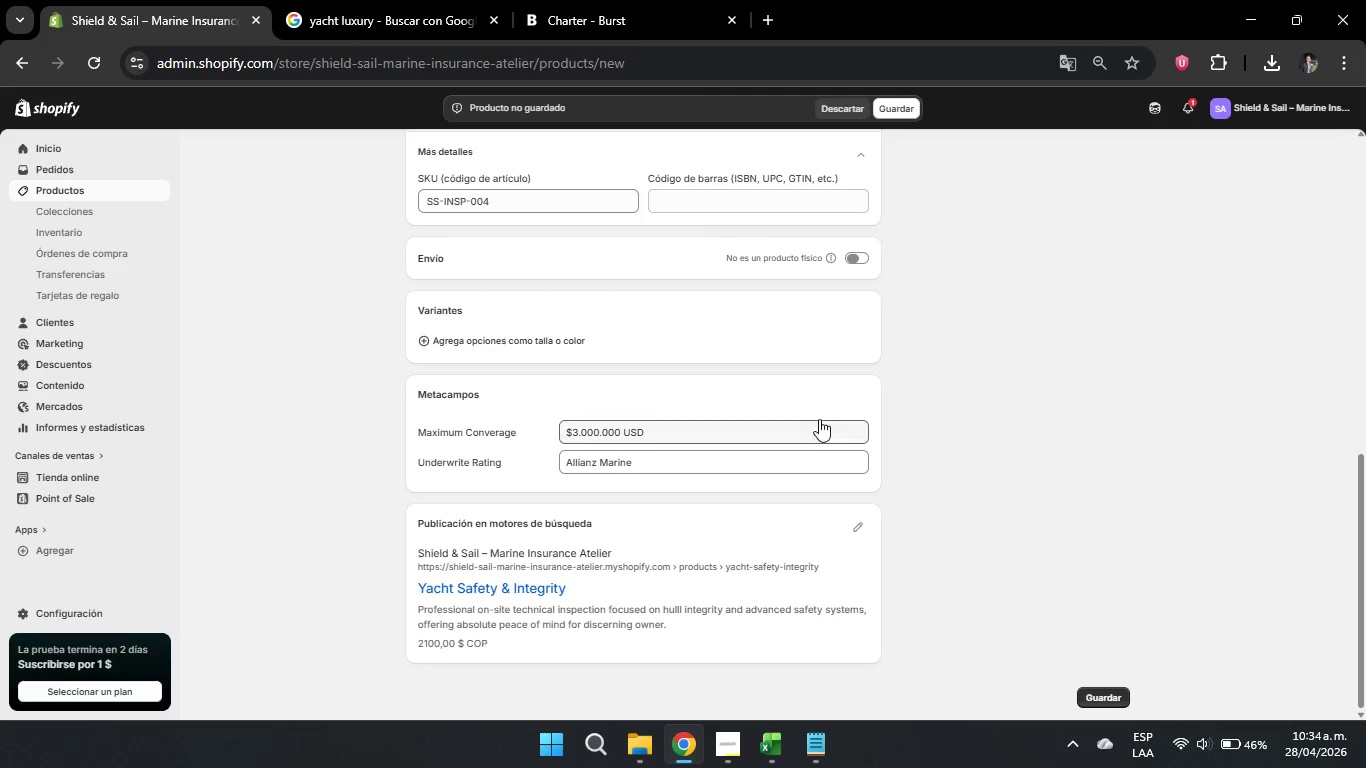 
scroll: coordinate [819, 419], scroll_direction: down, amount: 6.0
 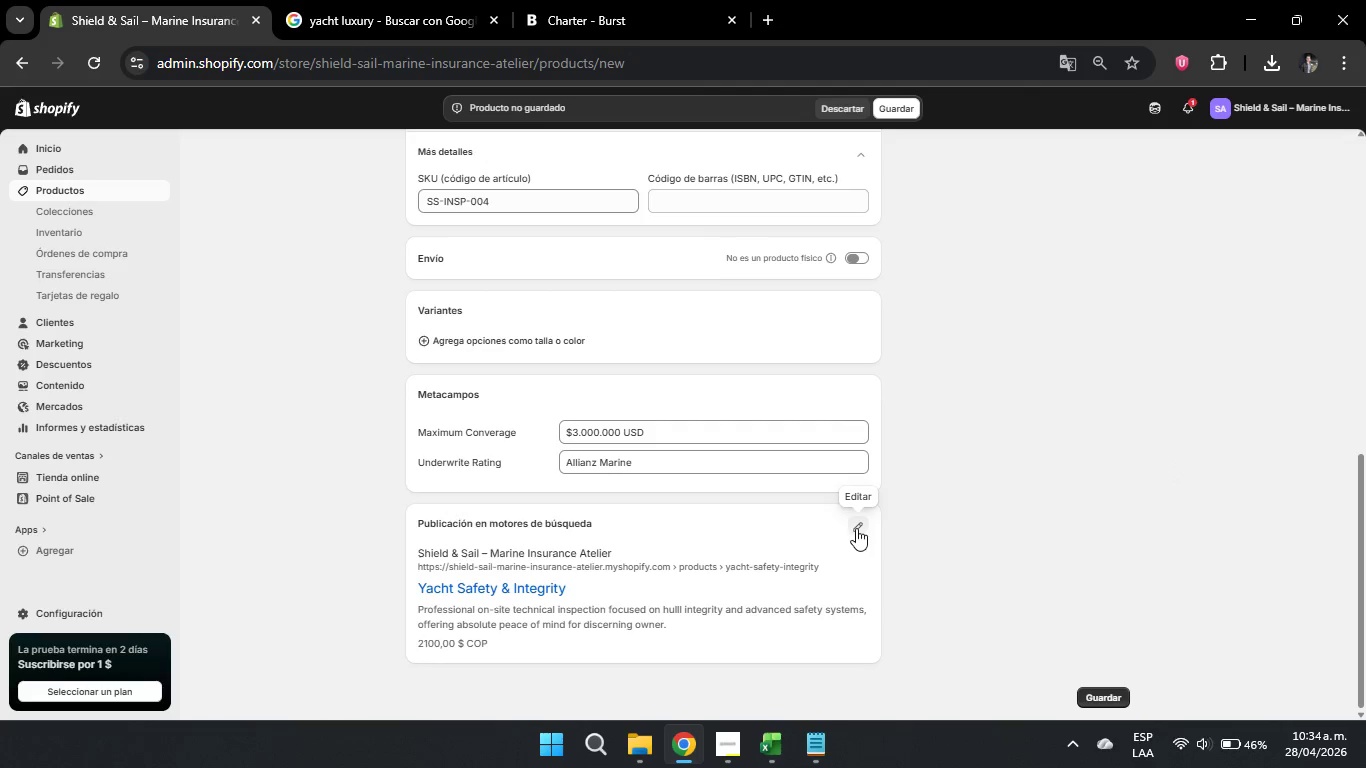 
left_click([854, 526])
 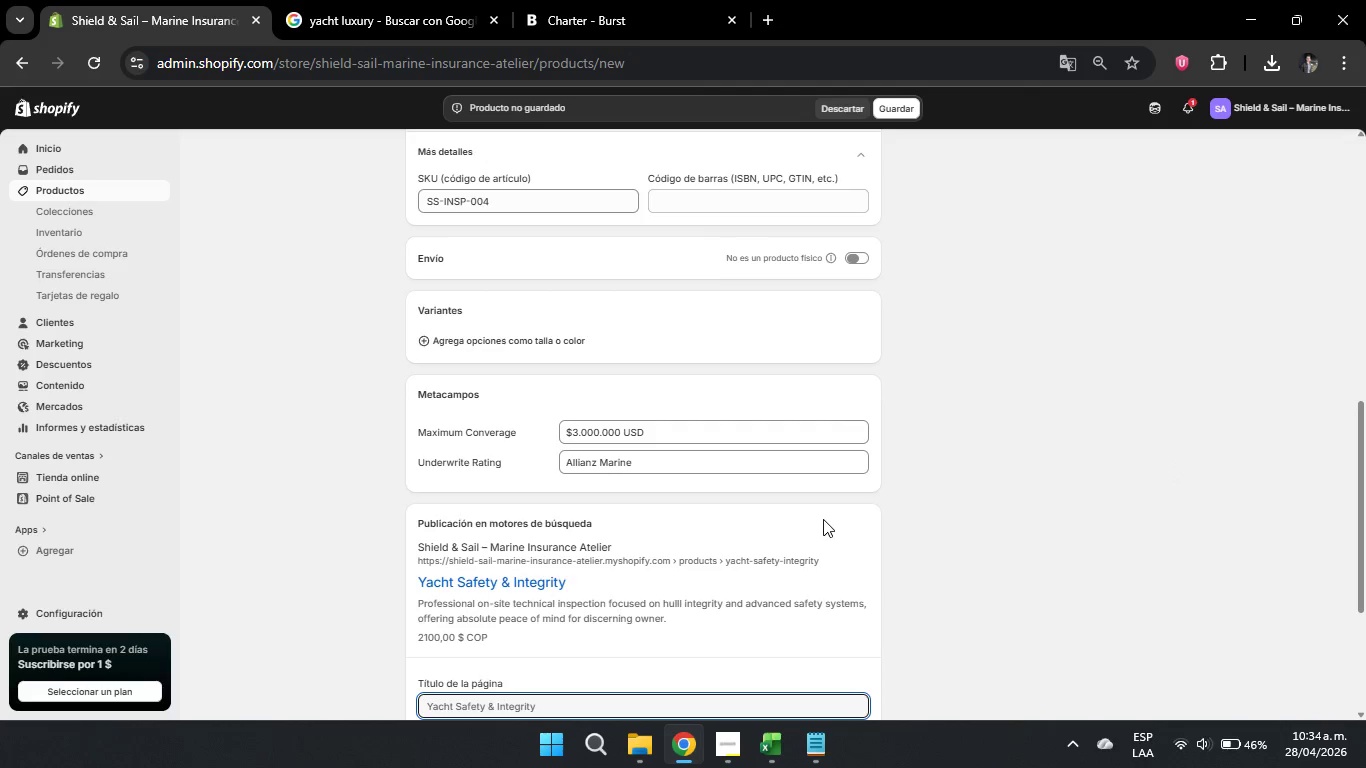 
scroll: coordinate [532, 517], scroll_direction: down, amount: 7.0
 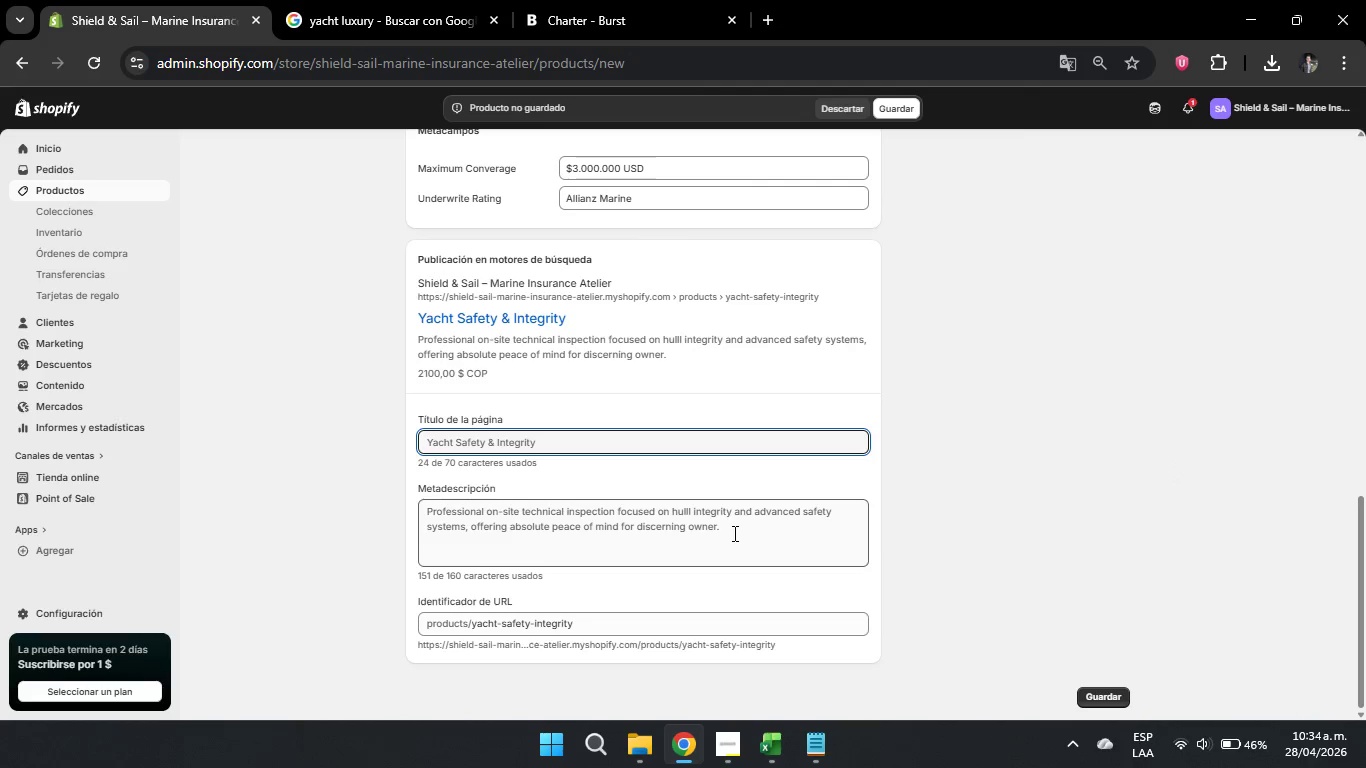 
left_click_drag(start_coordinate=[733, 533], to_coordinate=[321, 492])
 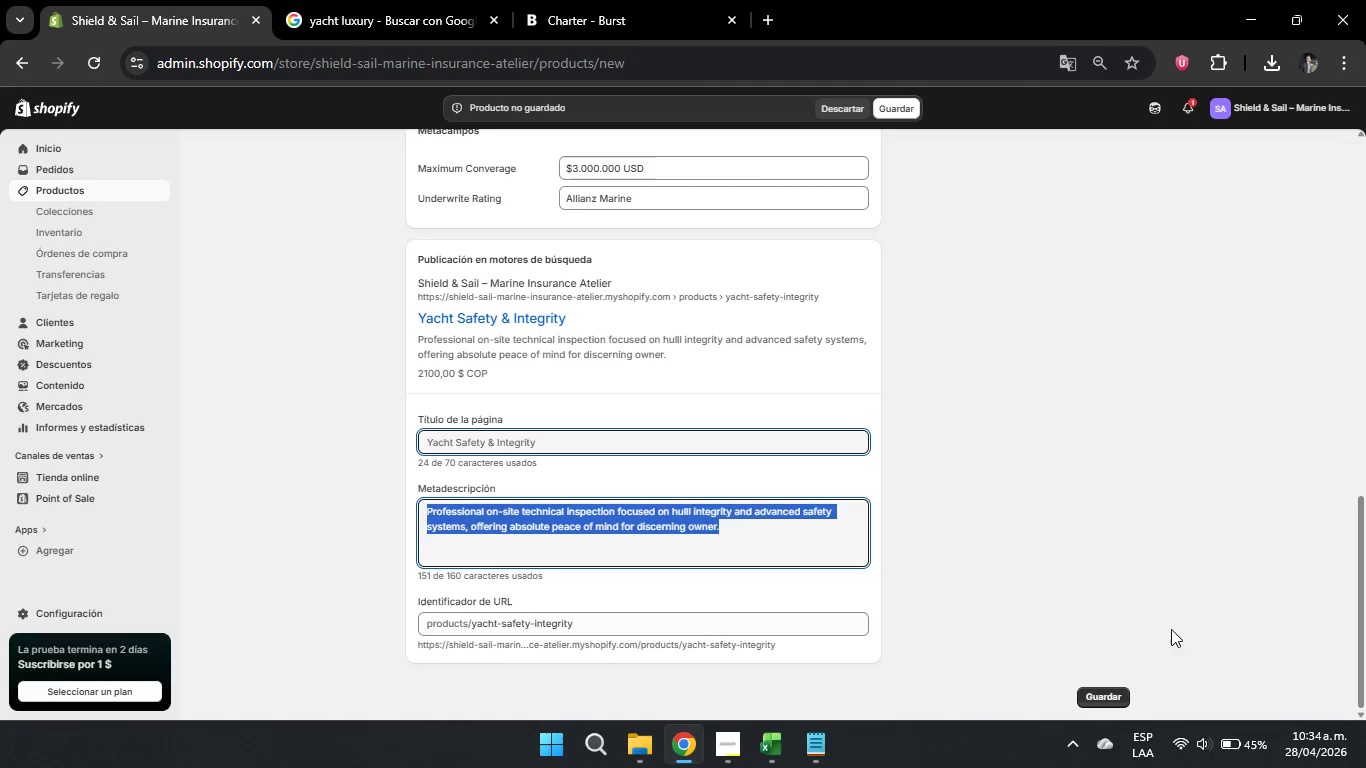 
wait(14.86)
 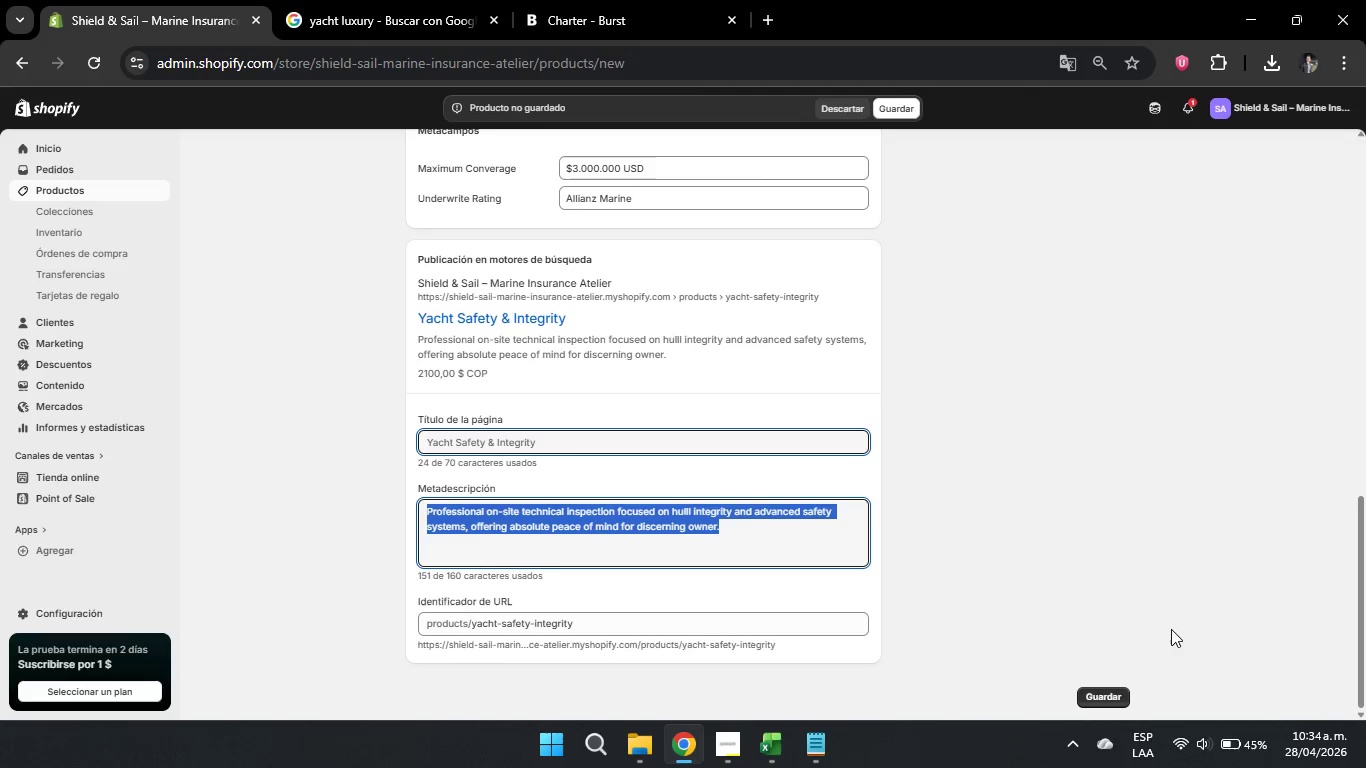 
left_click([812, 537])
 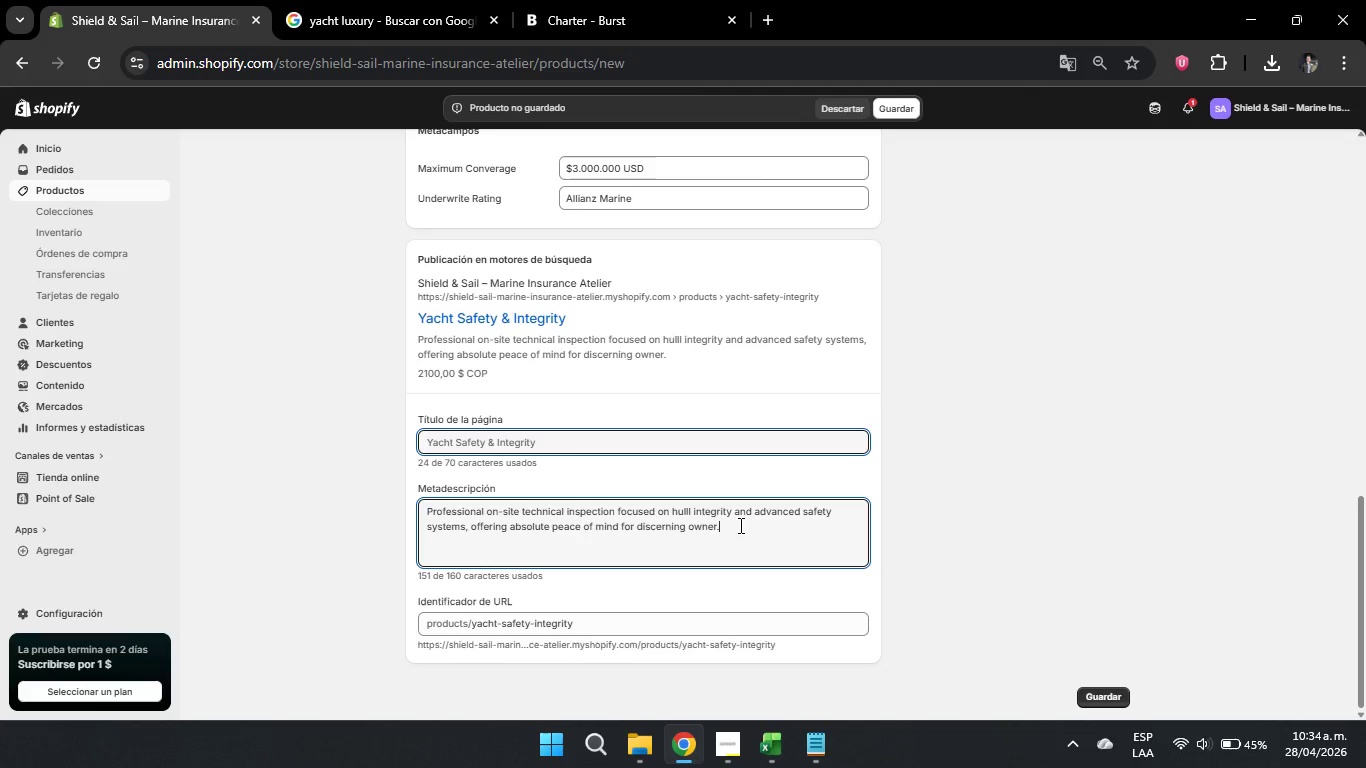 
left_click_drag(start_coordinate=[740, 525], to_coordinate=[755, 508])
 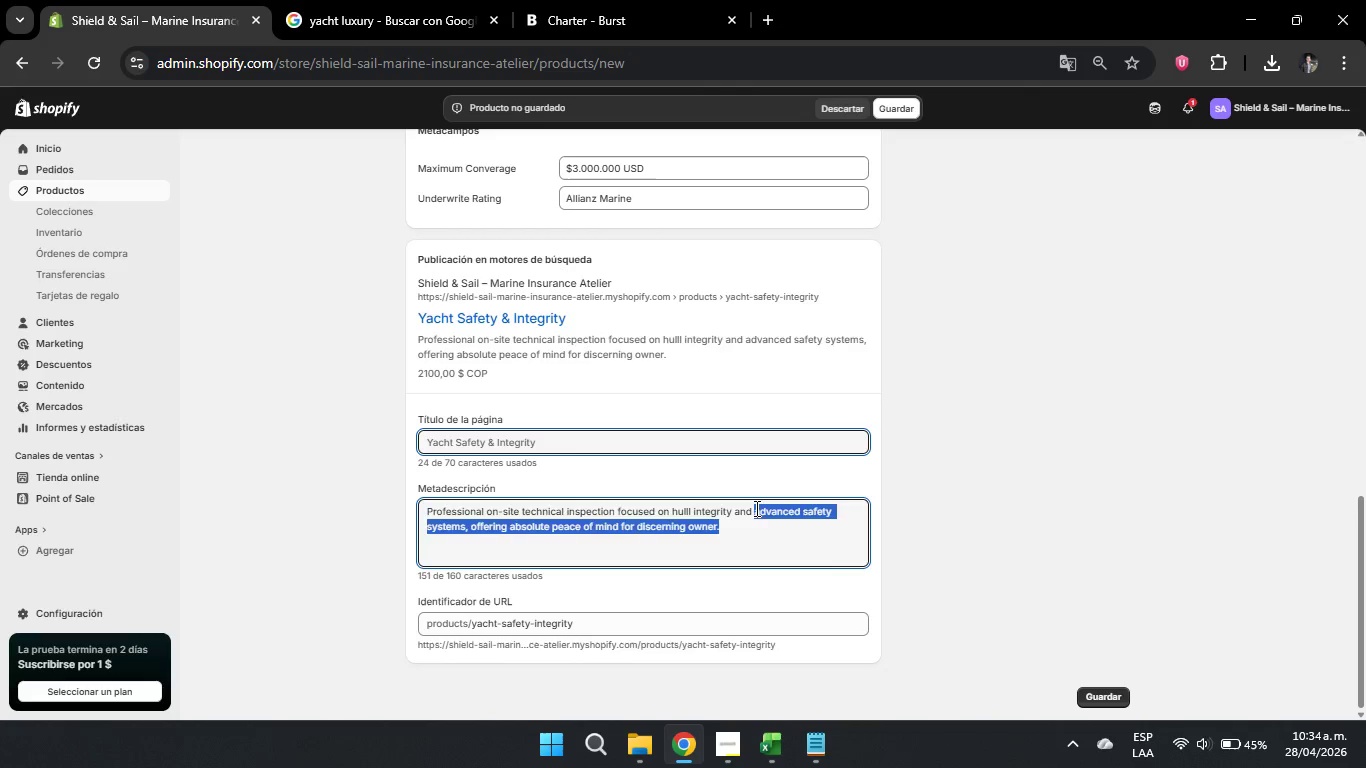 
key(Backspace)
type(High )
key(Backspace)
key(Backspace)
key(Backspace)
key(Backspace)
key(Backspace)
type(high-performance a)
key(Backspace)
type(safety sustems for luxury yachts)
 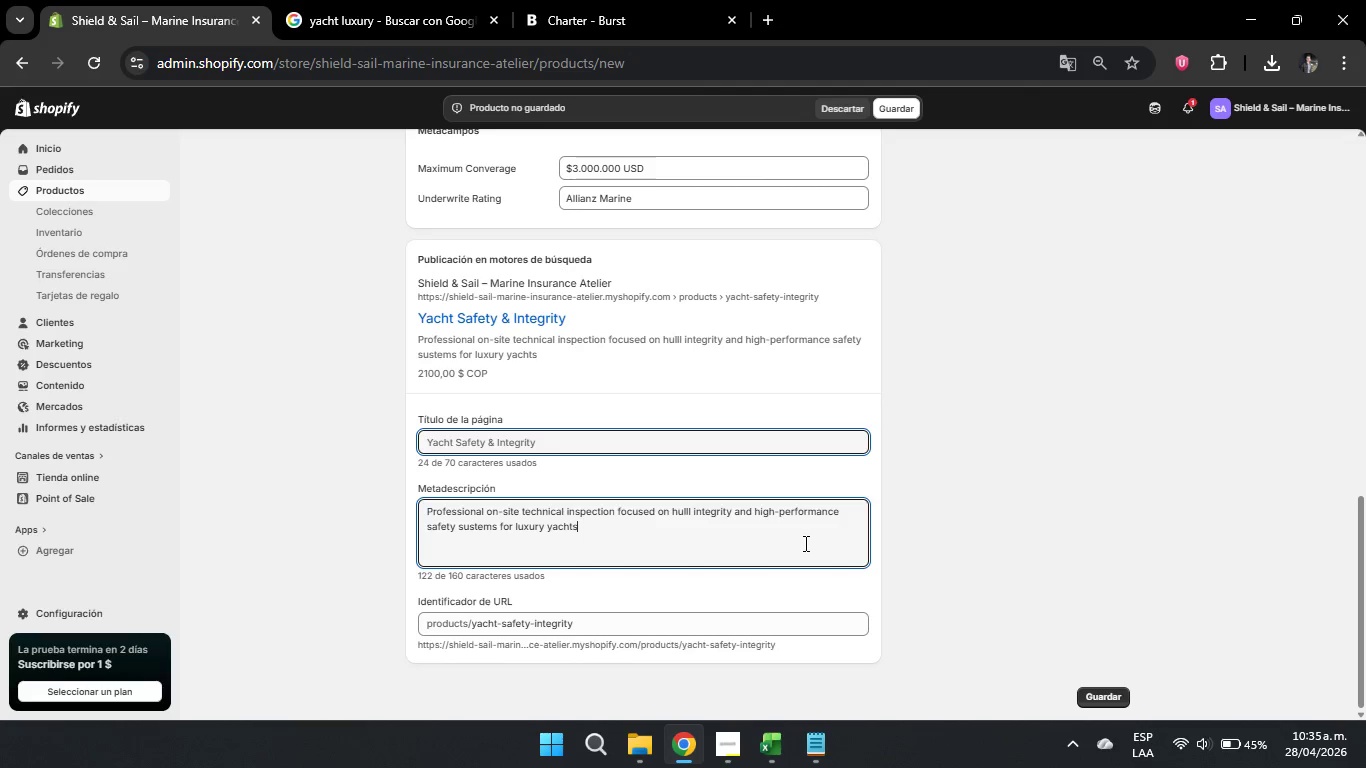 
scroll: coordinate [937, 499], scroll_direction: down, amount: 4.0
 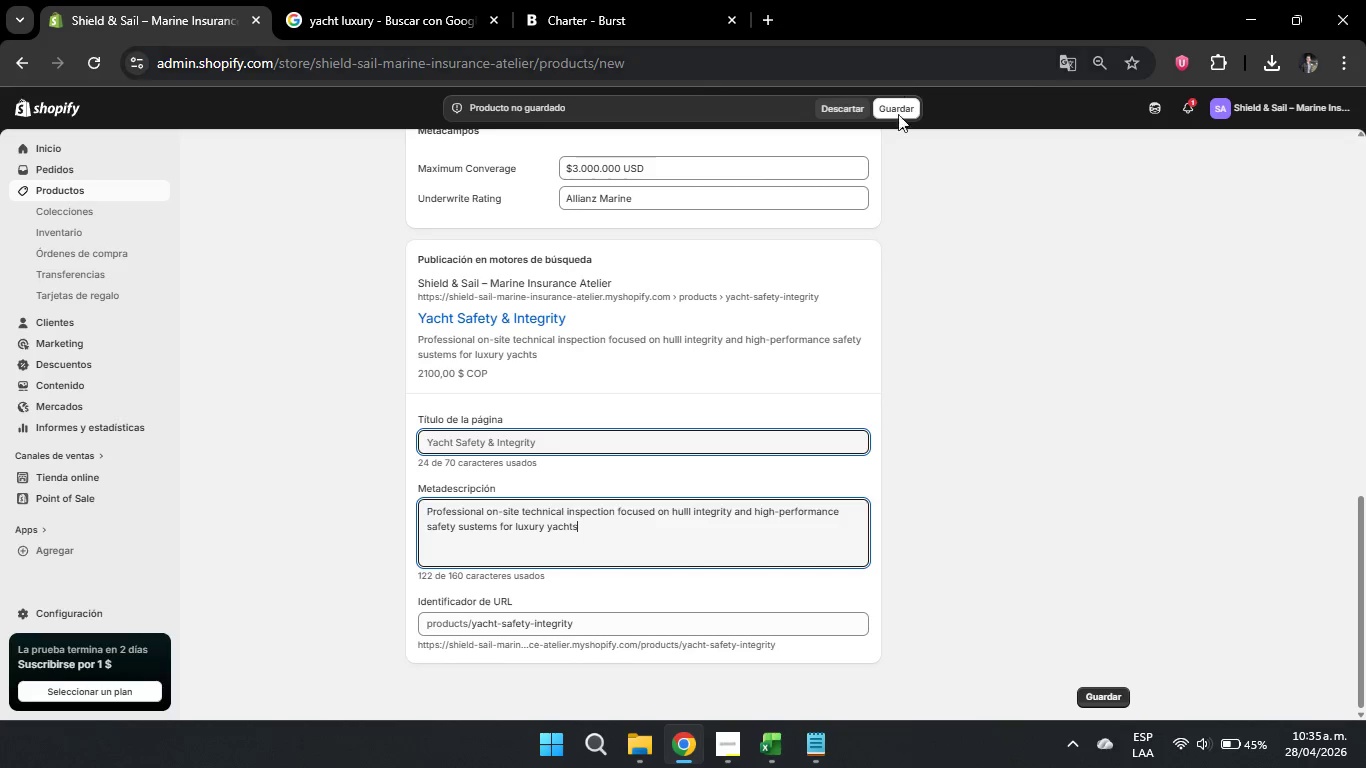 
left_click([899, 104])
 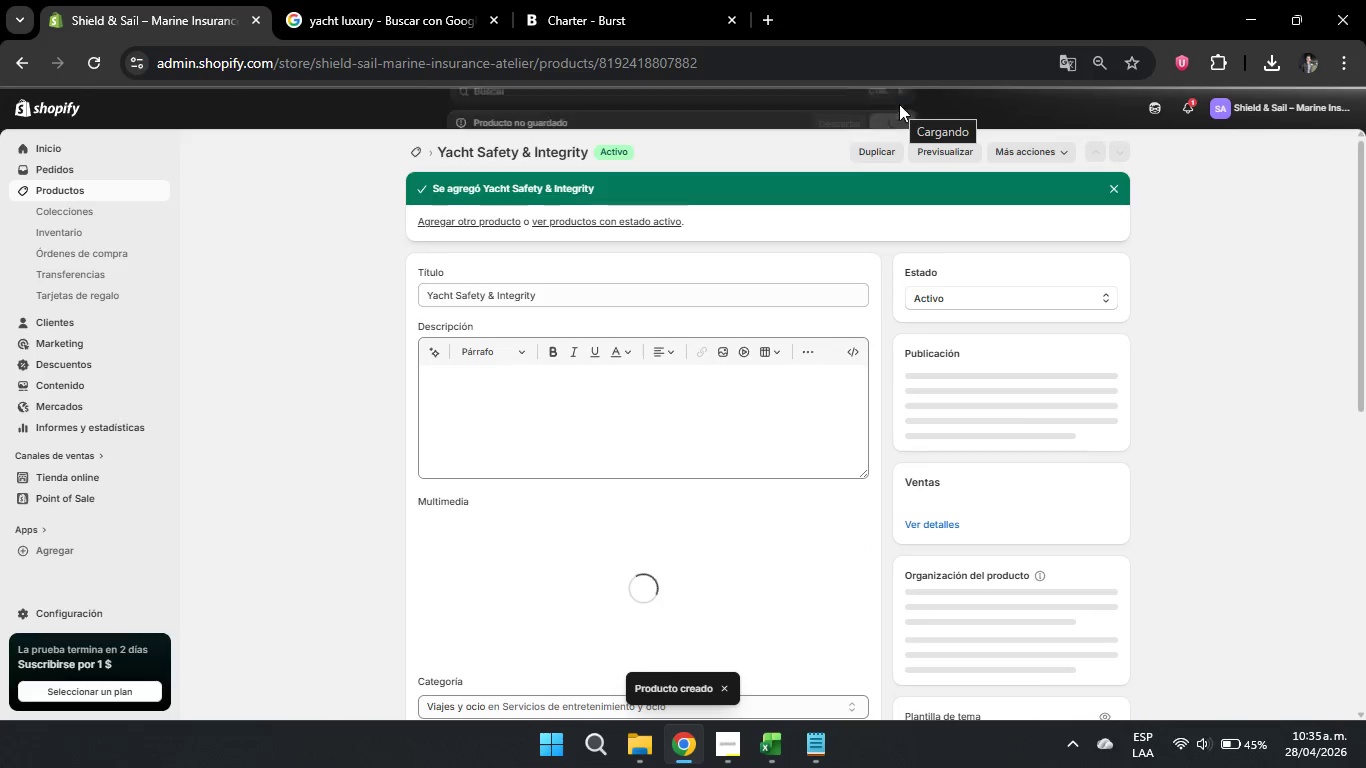 
wait(7.25)
 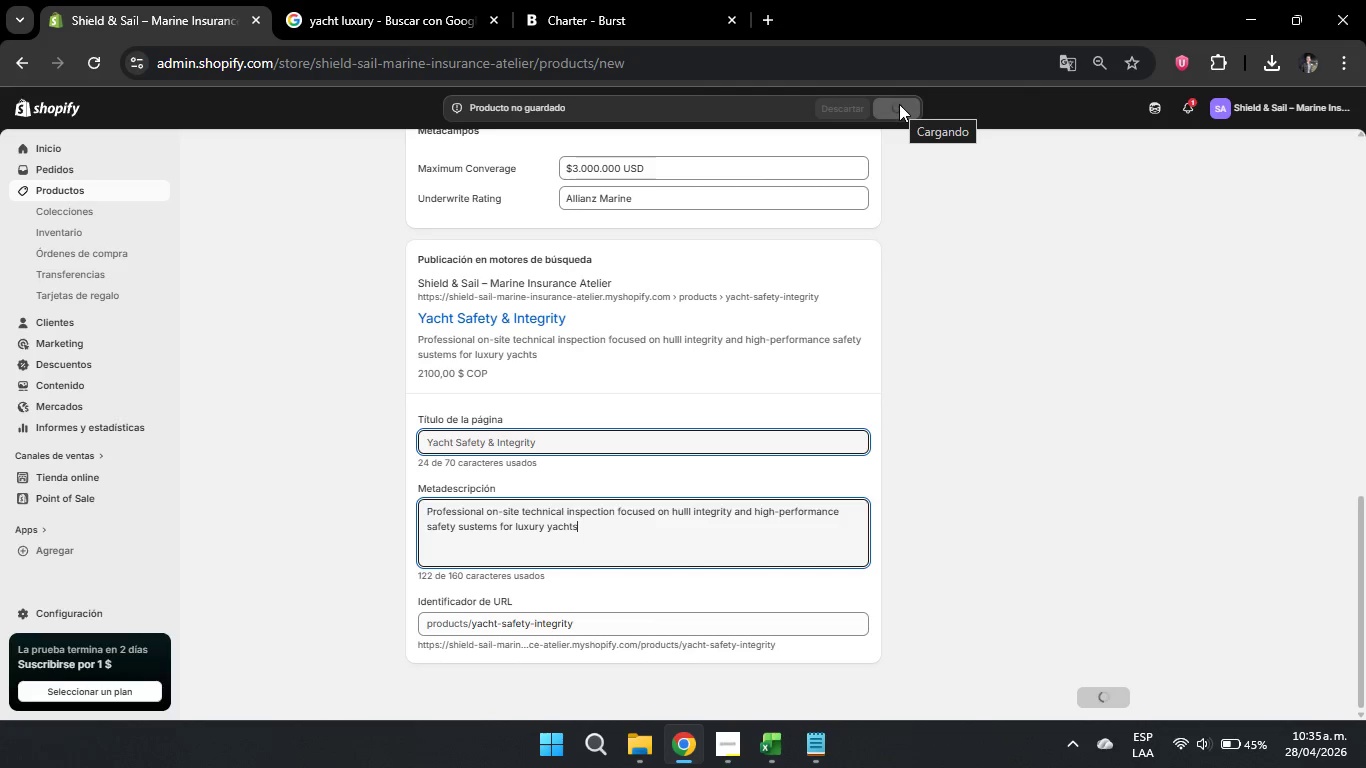 
left_click([128, 182])
 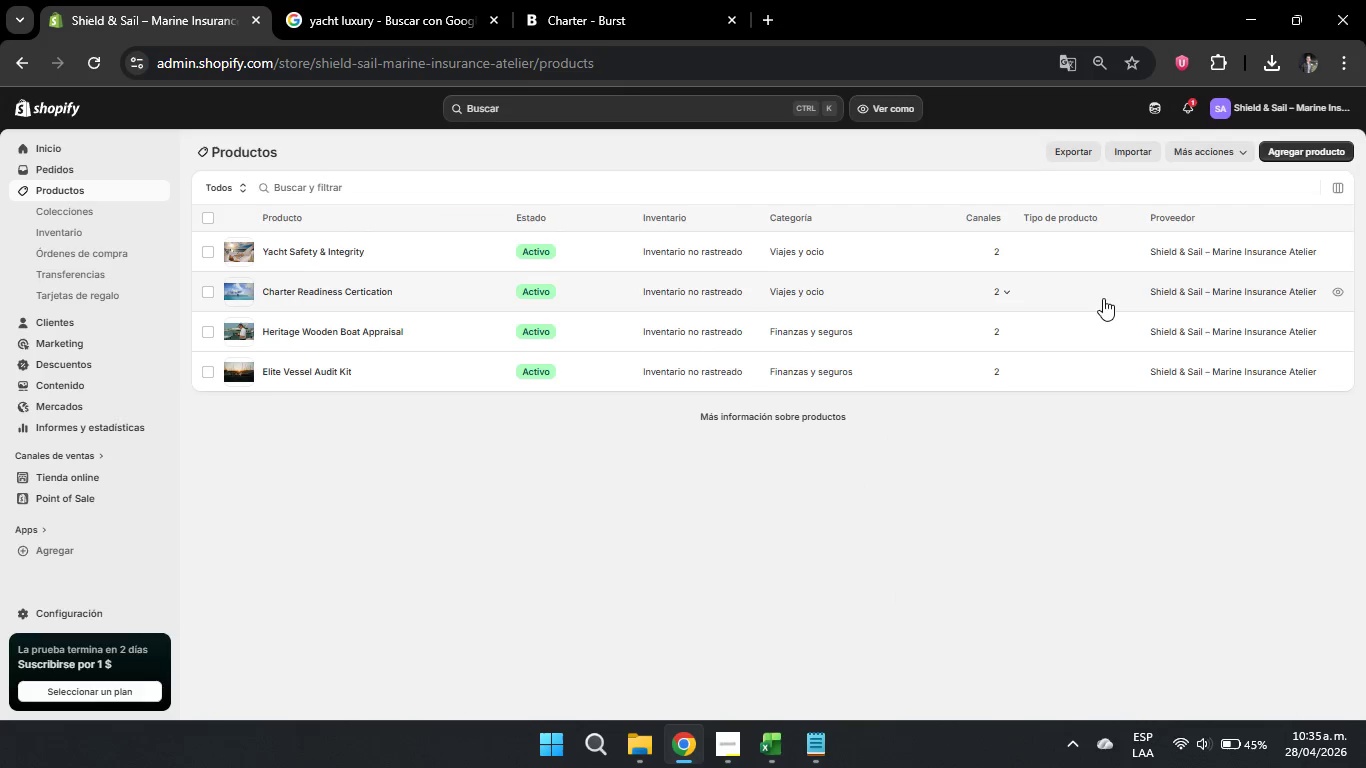 
wait(6.28)
 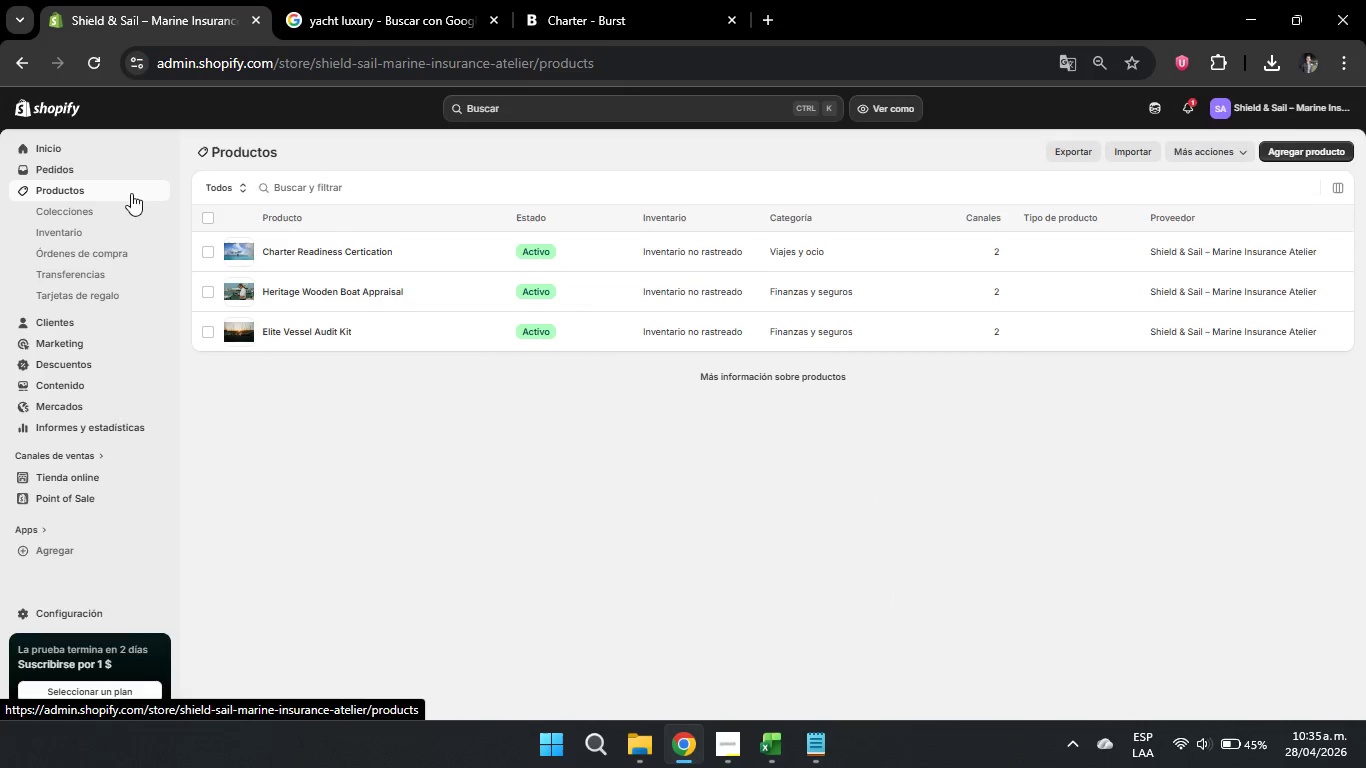 
left_click([1300, 149])
 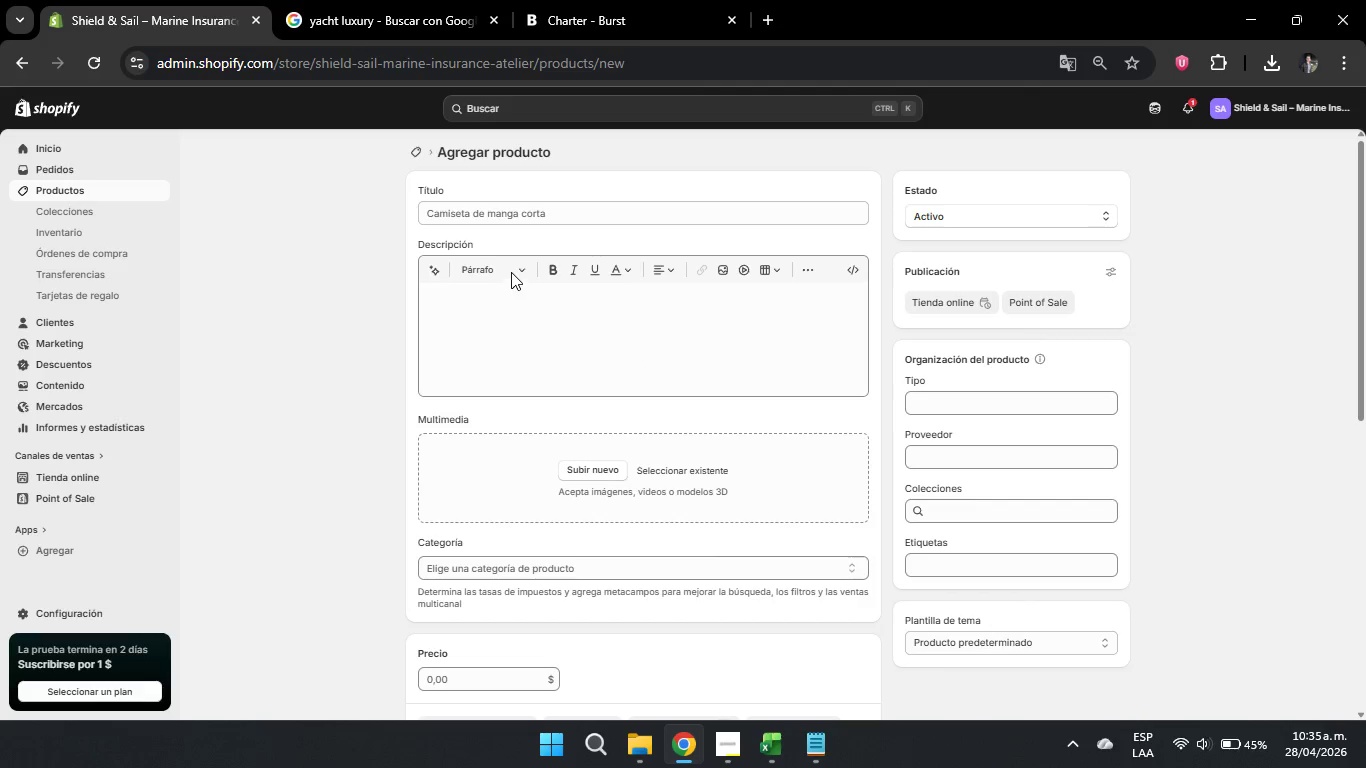 
left_click([550, 204])
 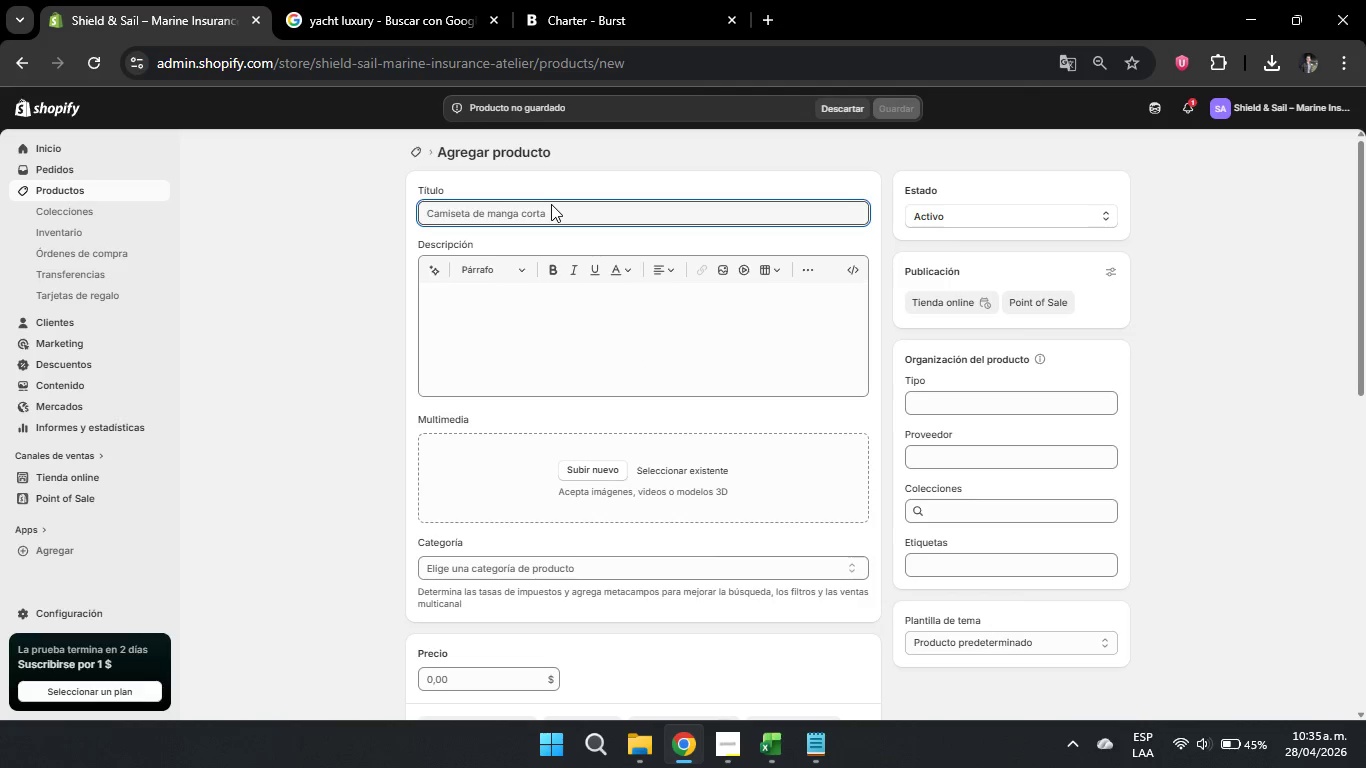 
type(Global Compliance Template Suite)
 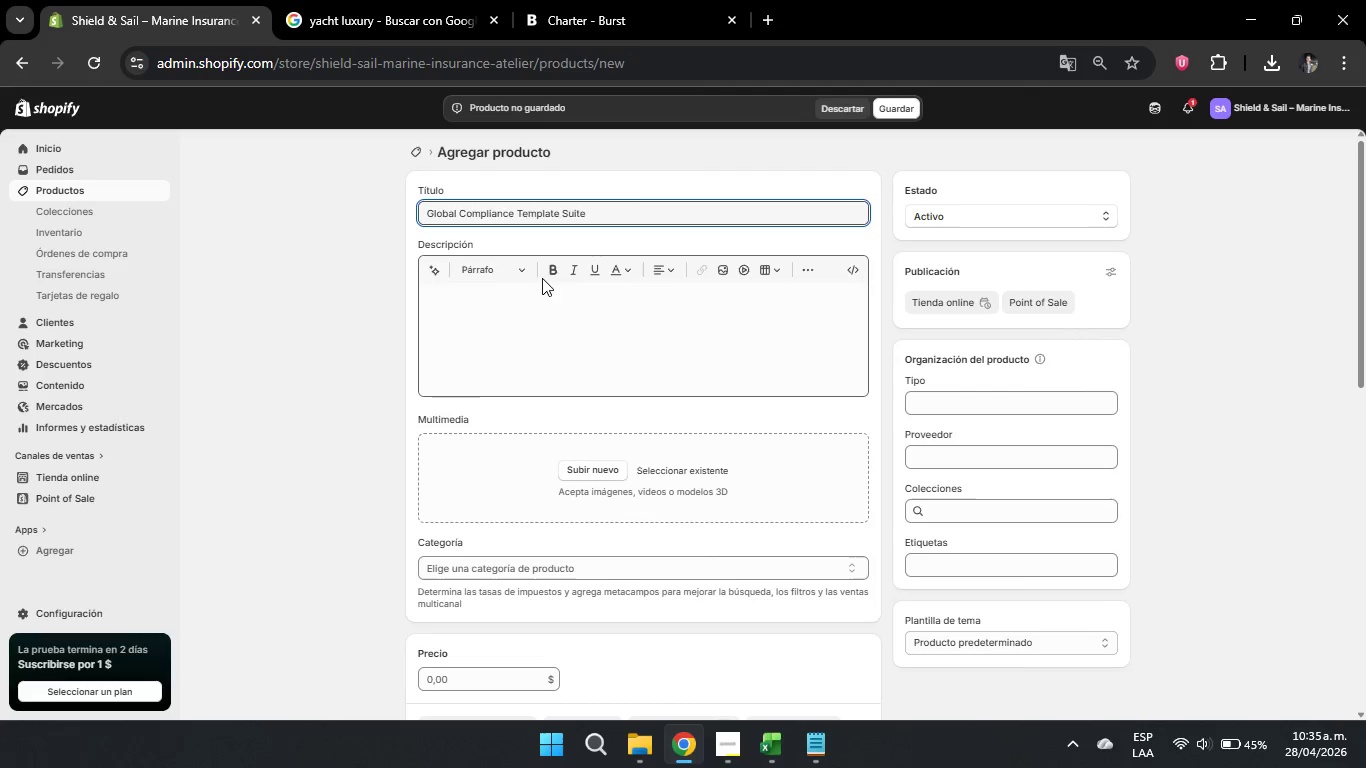 
left_click([547, 304])
 